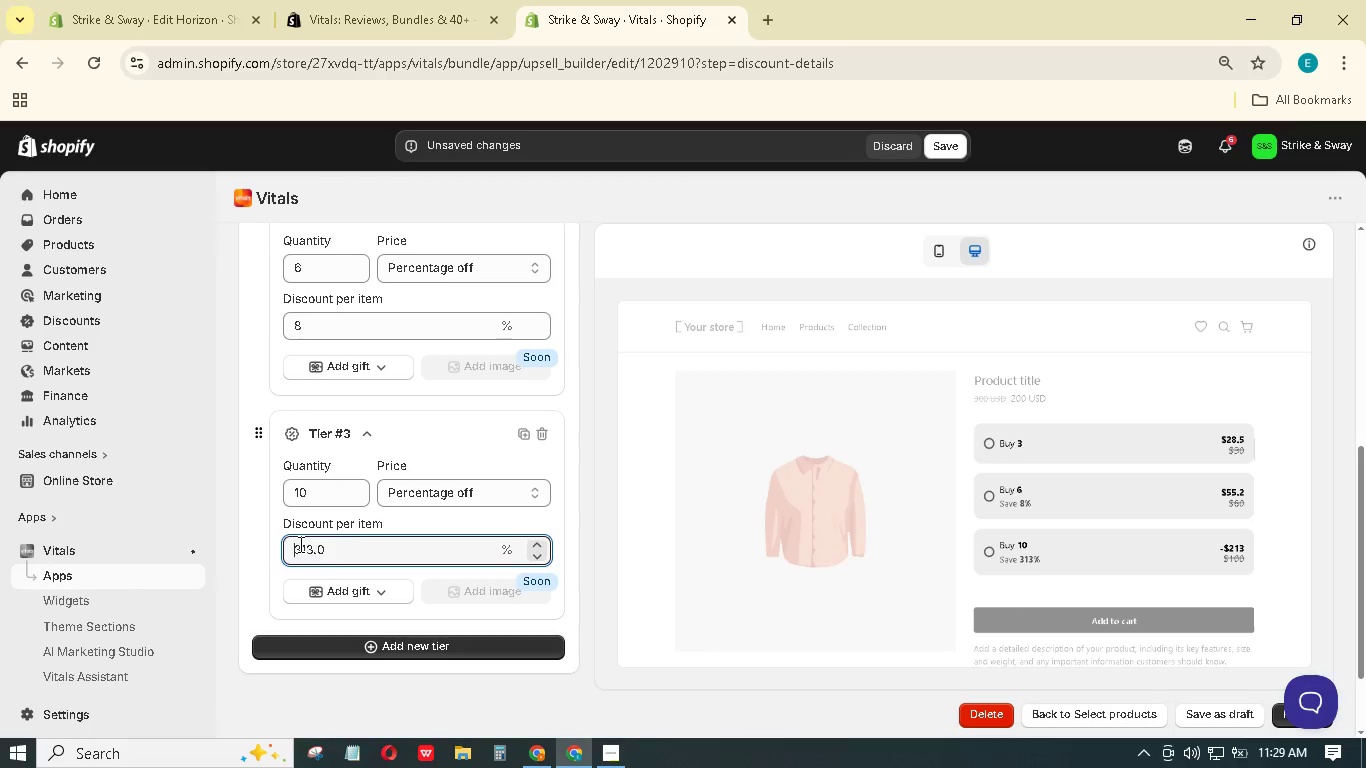 
middle_click([292, 544])
 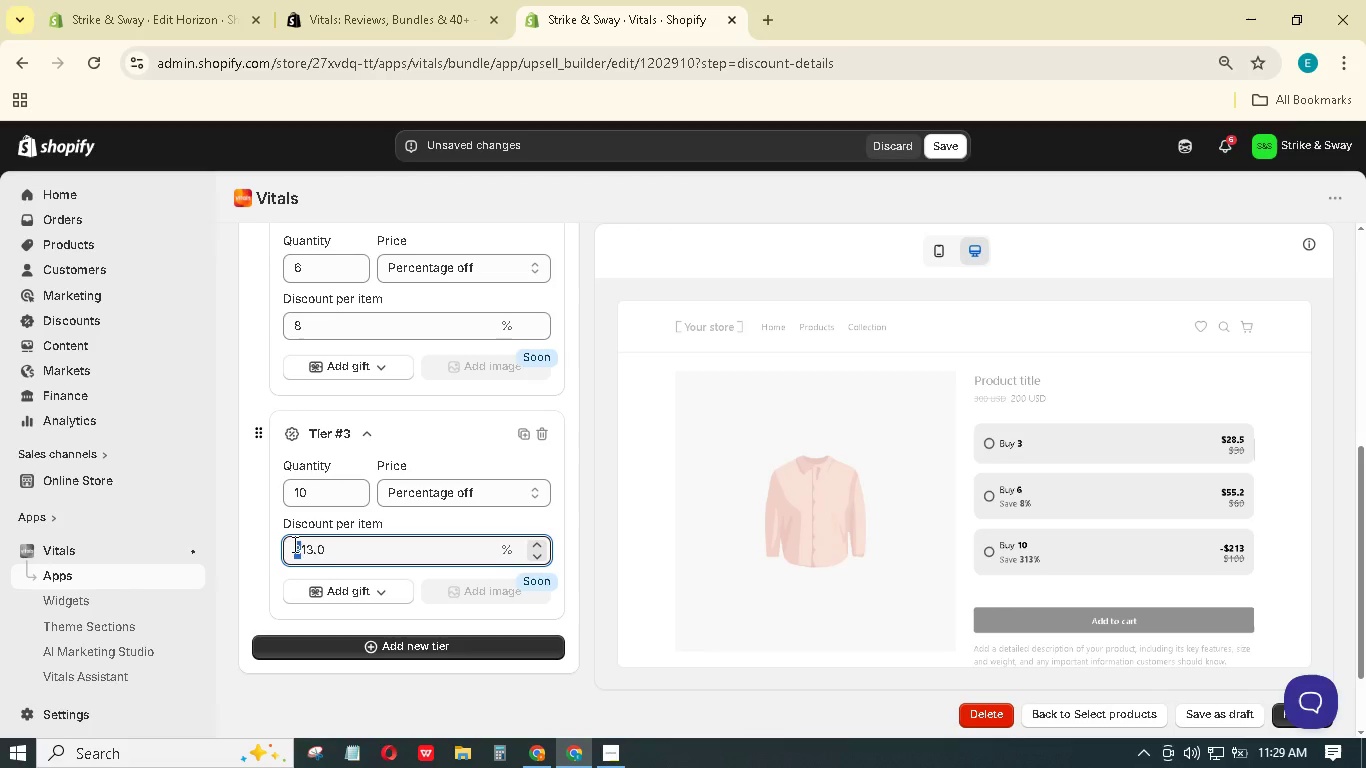 
left_click_drag(start_coordinate=[292, 544], to_coordinate=[299, 544])
 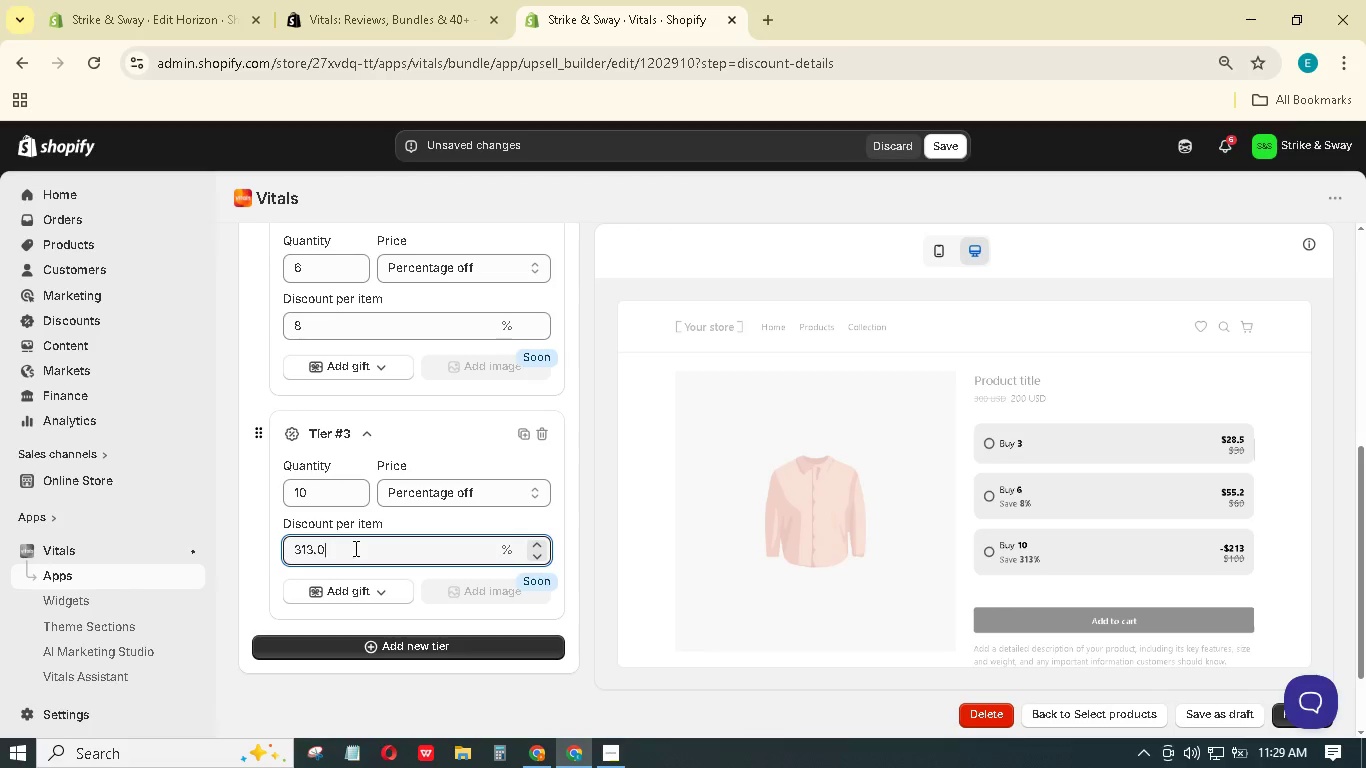 
left_click_drag(start_coordinate=[357, 546], to_coordinate=[293, 540])
 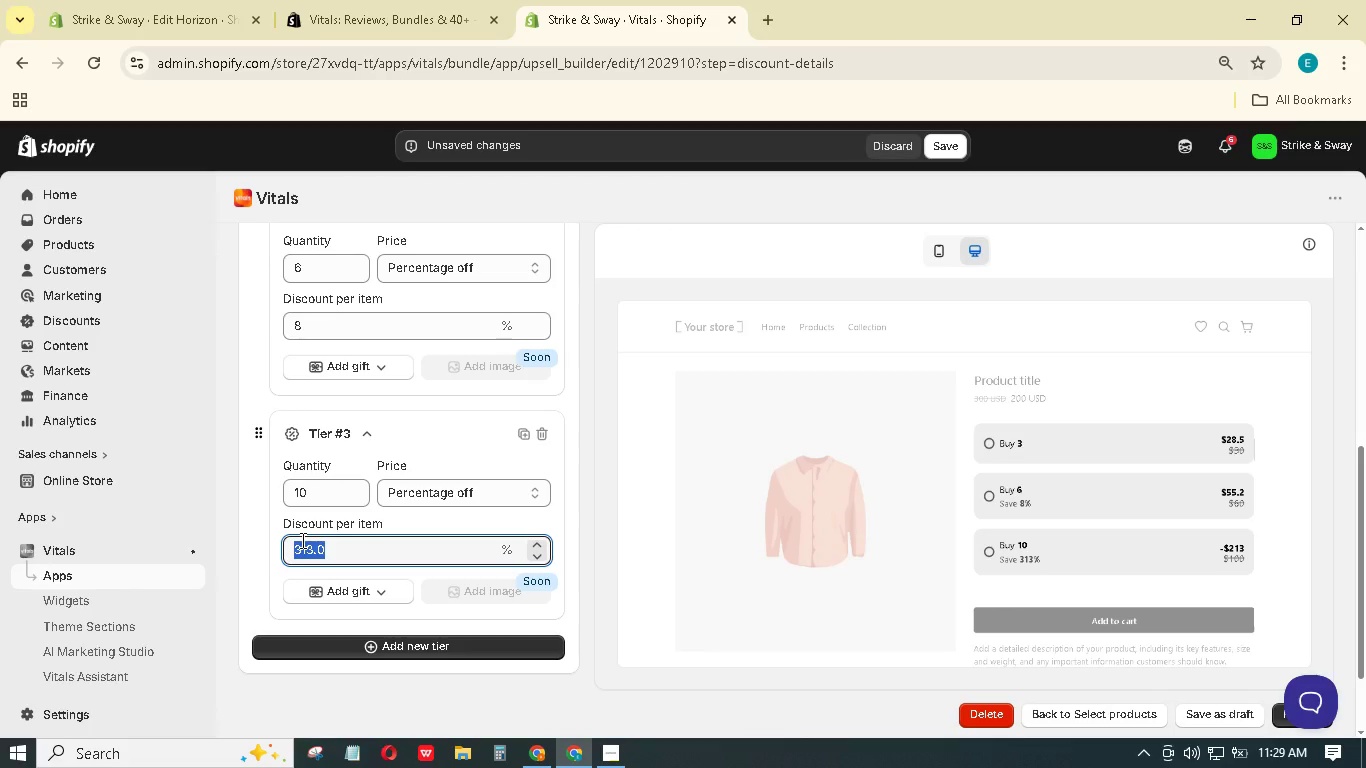 
type(15)
 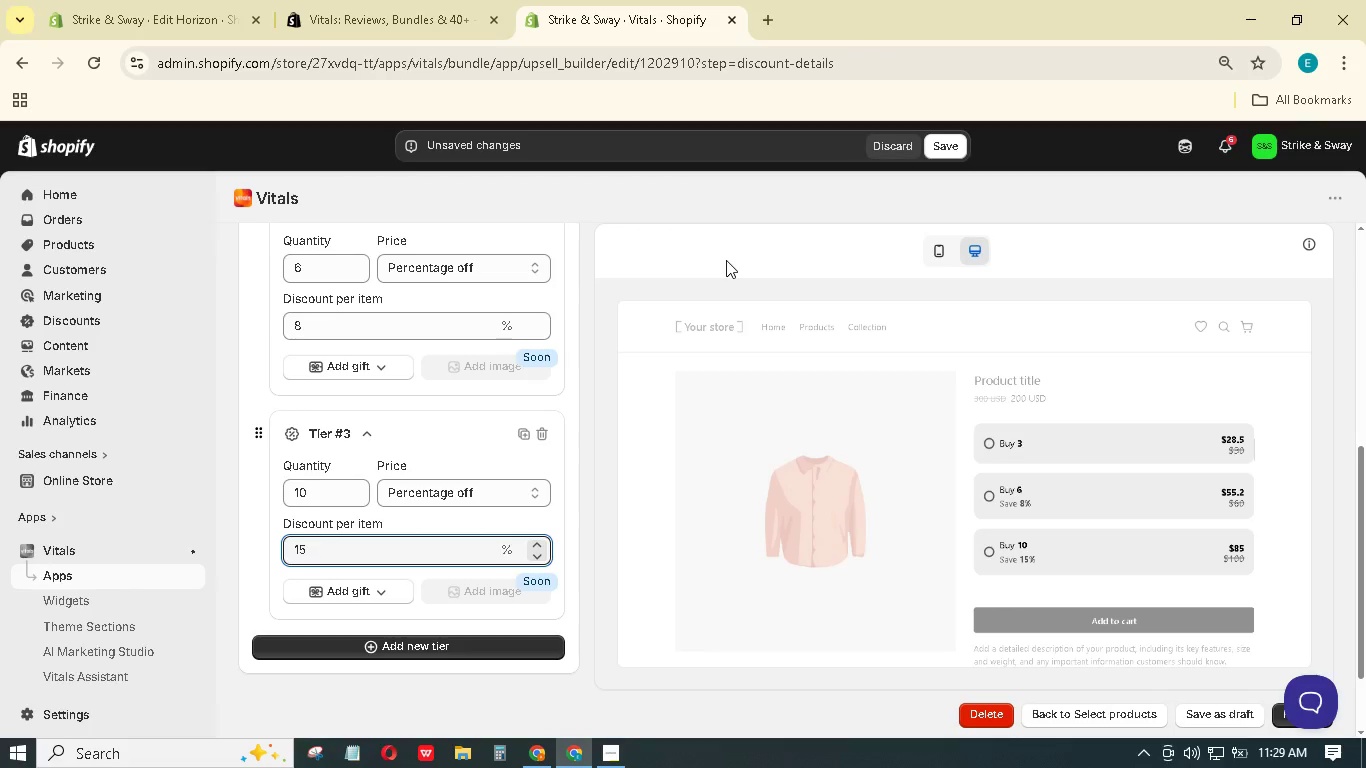 
wait(11.78)
 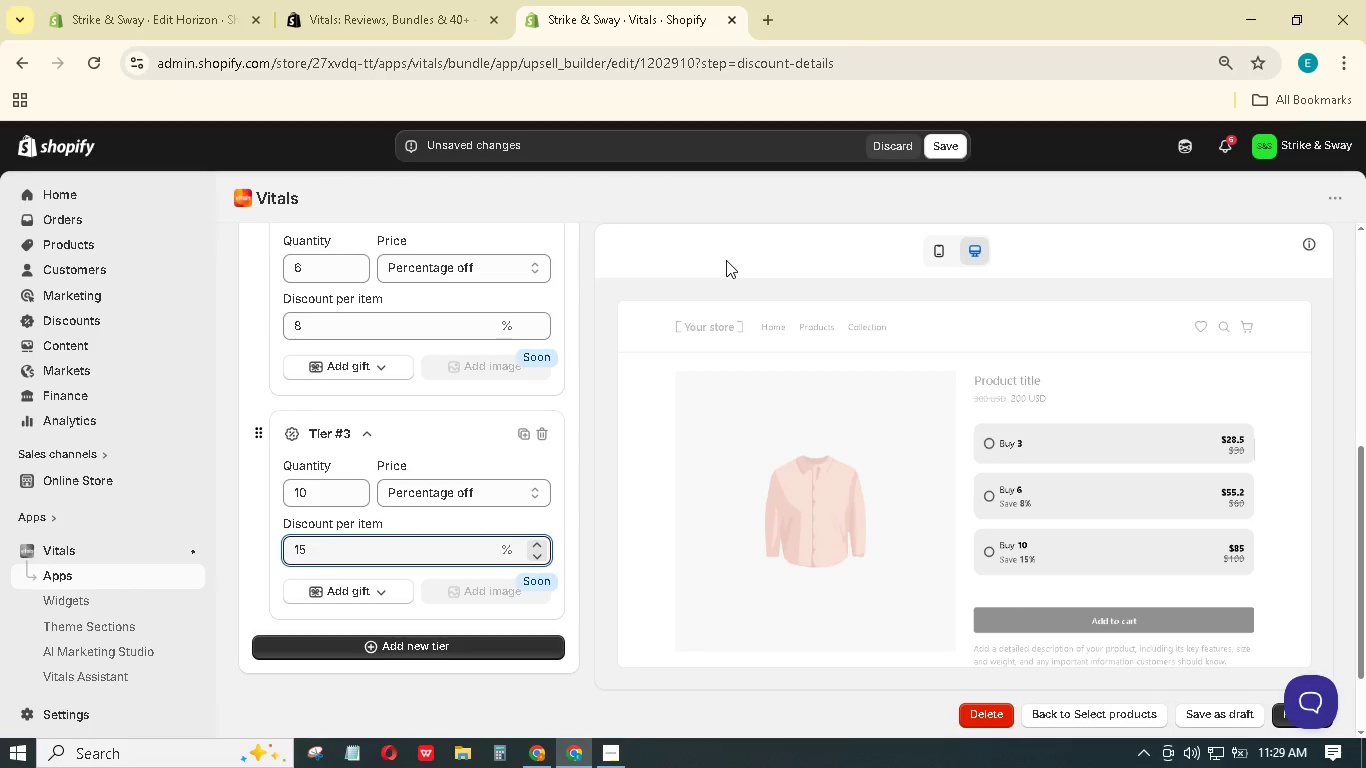 
scroll: coordinate [500, 514], scroll_direction: down, amount: 1.0
 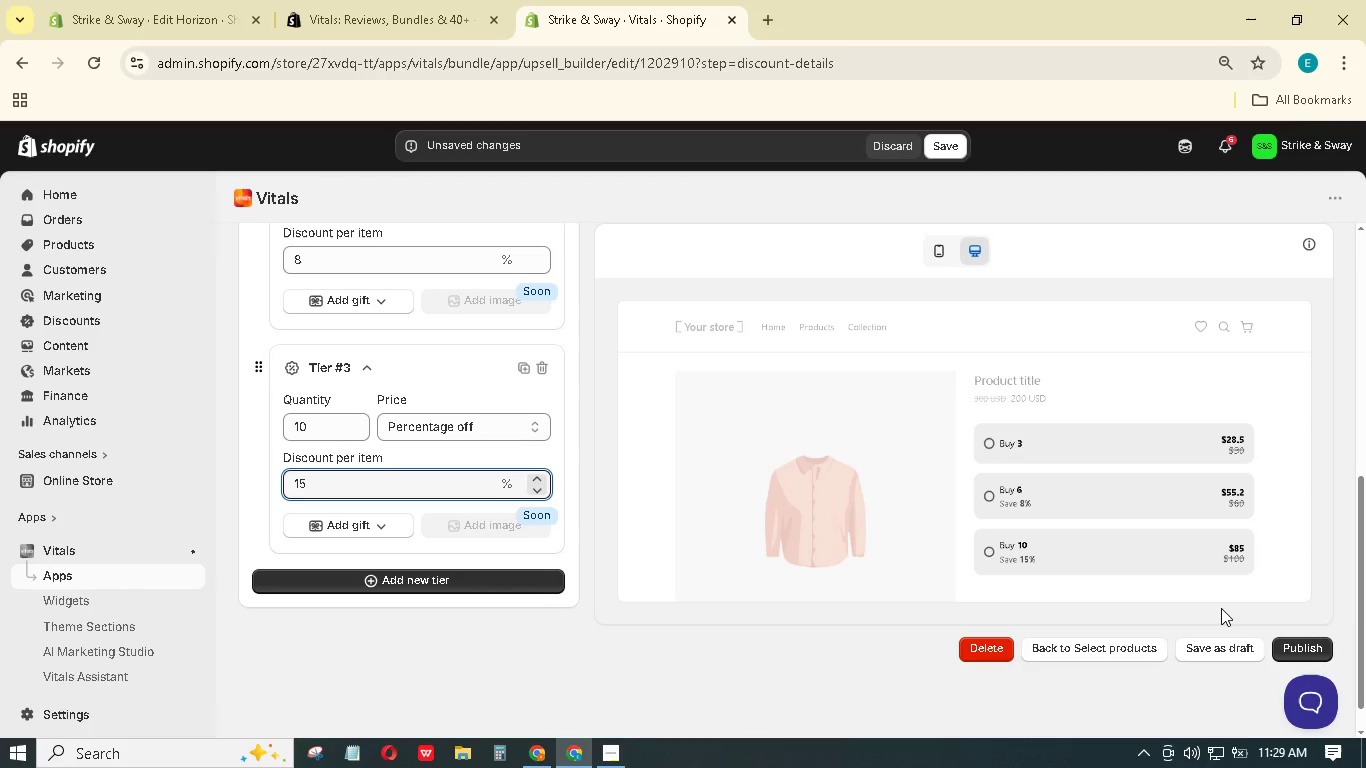 
wait(21.03)
 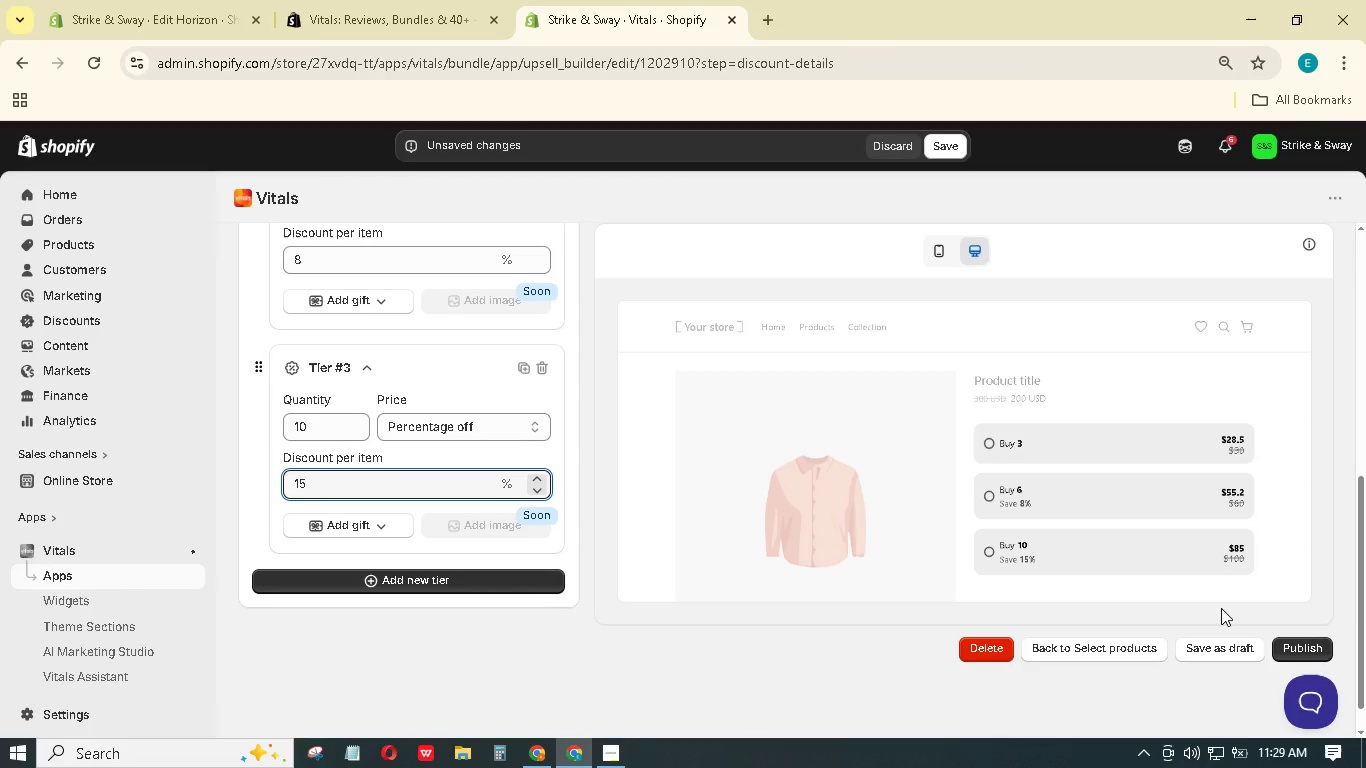 
scroll: coordinate [367, 470], scroll_direction: up, amount: 2.0
 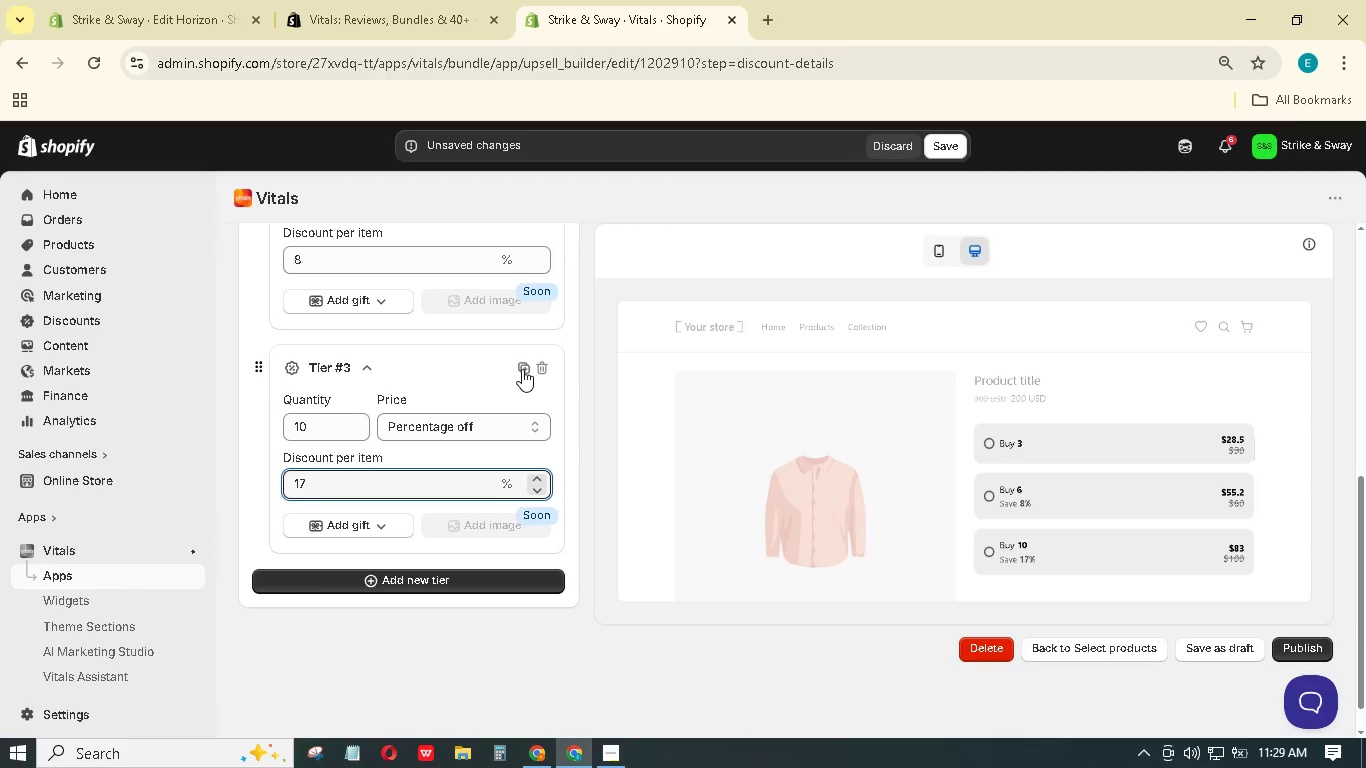 
left_click([522, 369])
 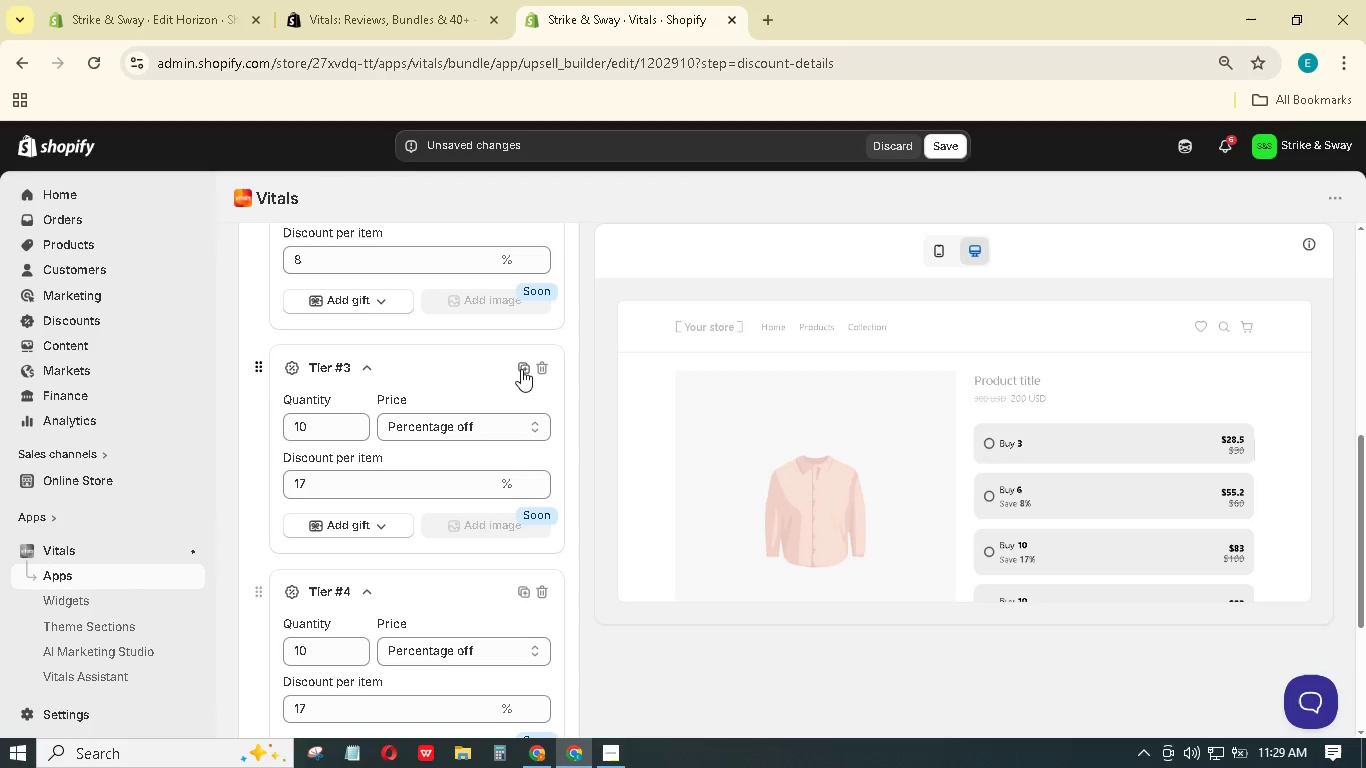 
left_click([542, 587])
 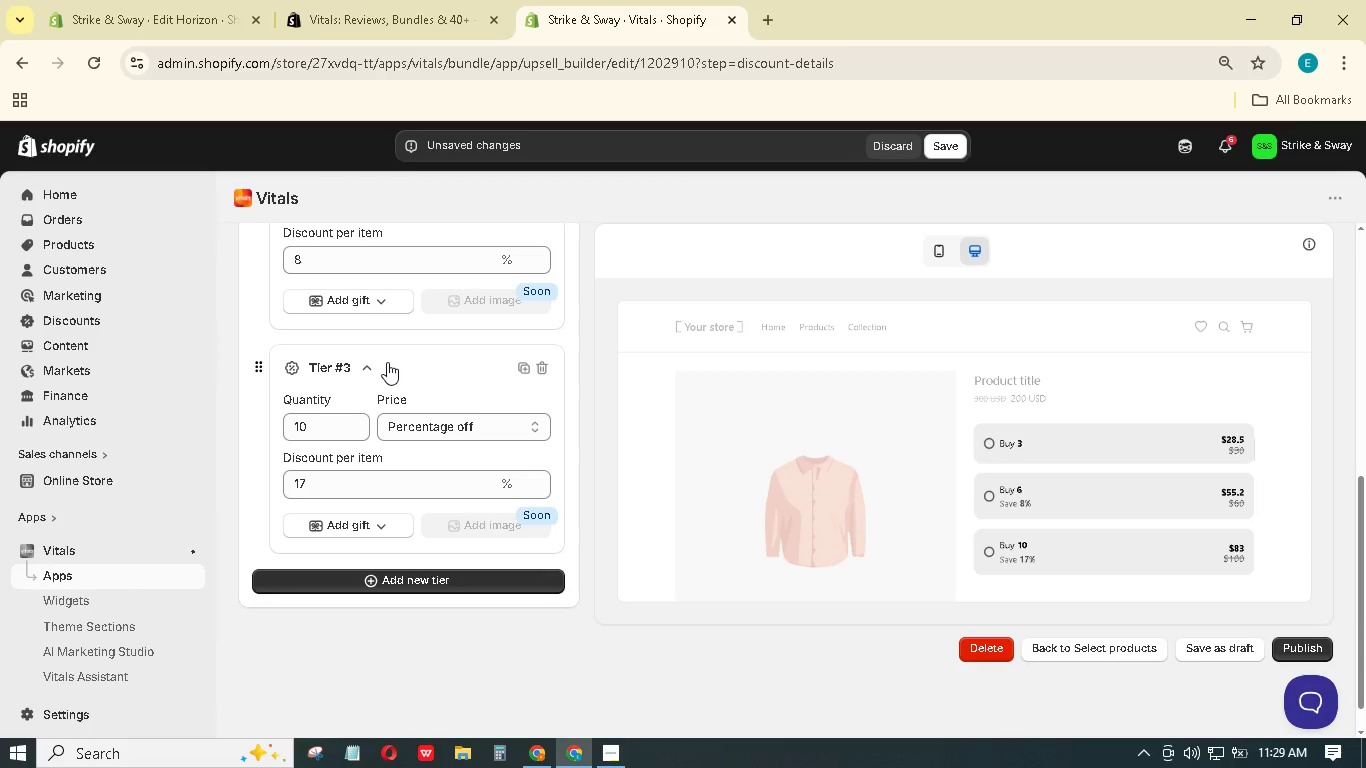 
scroll: coordinate [387, 362], scroll_direction: up, amount: 8.0
 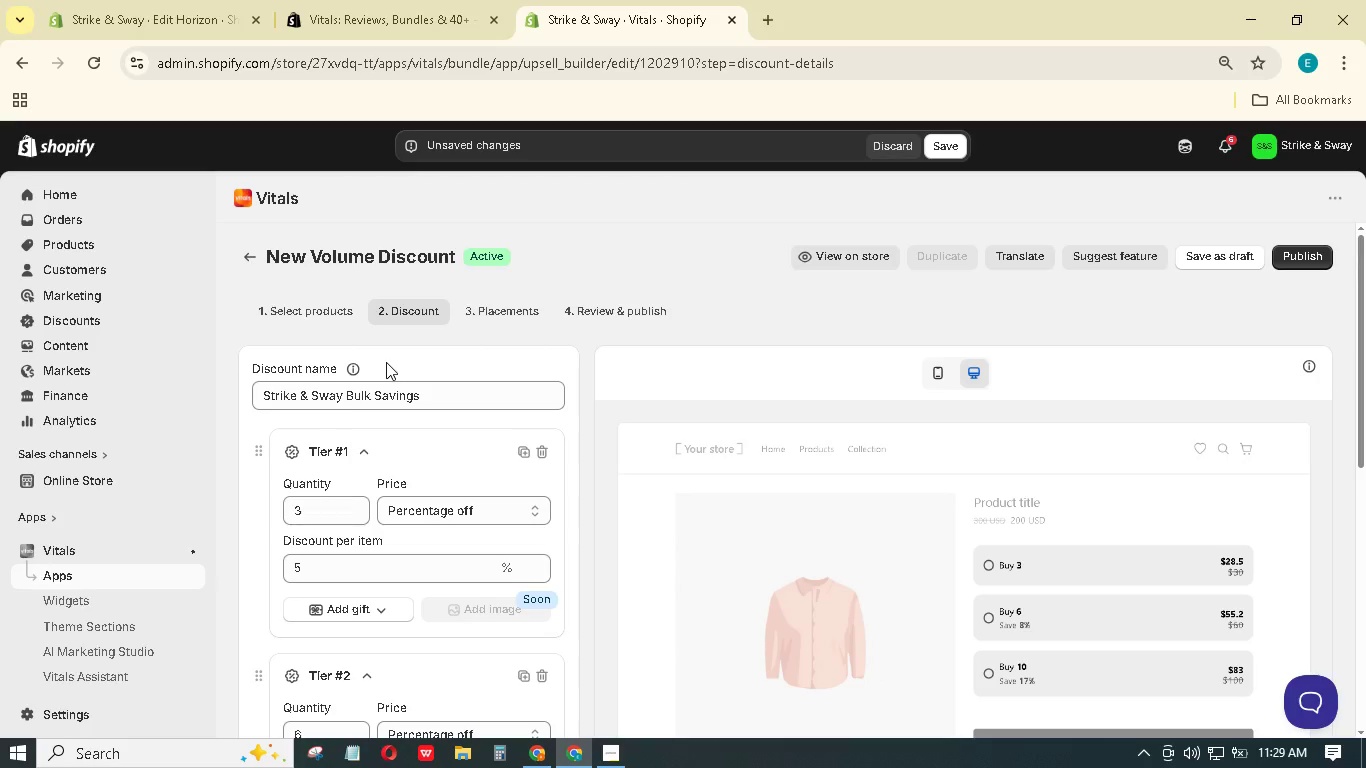 
scroll: coordinate [389, 355], scroll_direction: down, amount: 7.0
 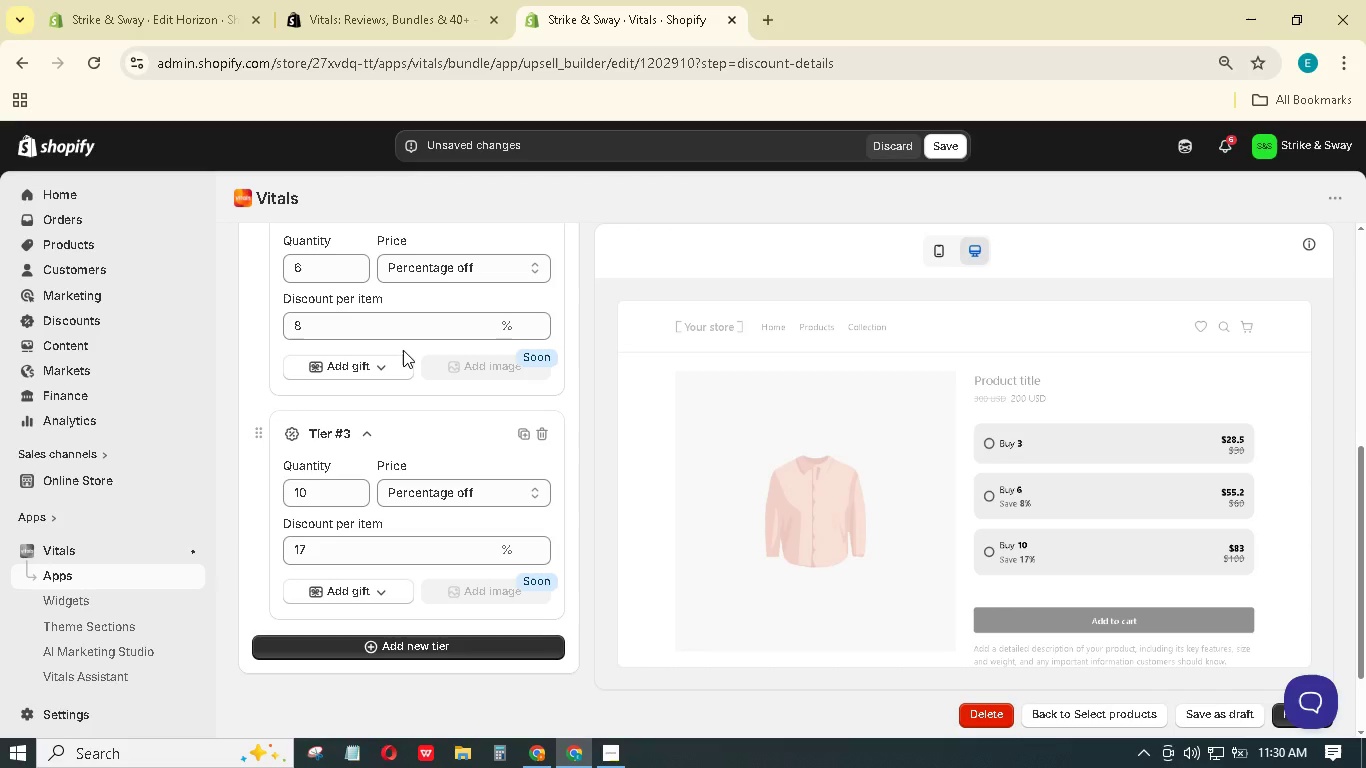 
wait(6.33)
 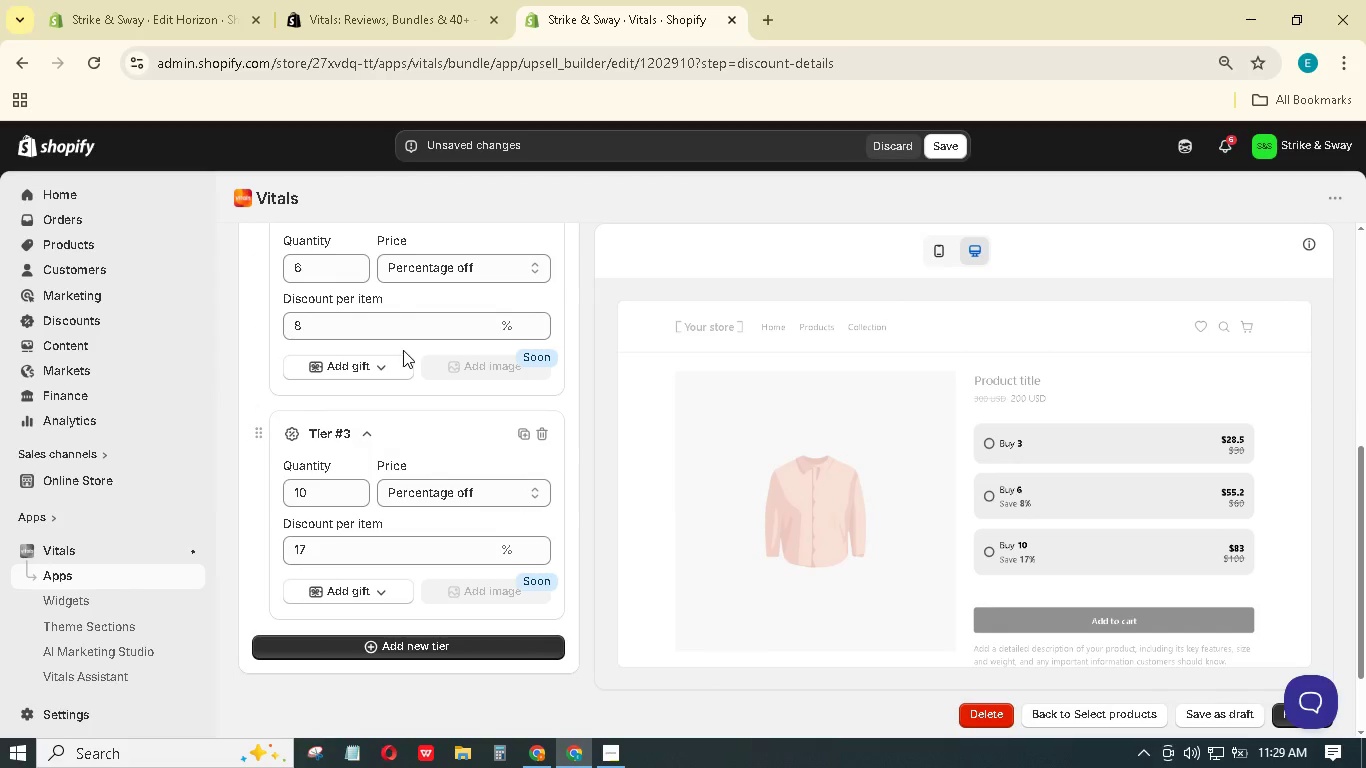 
scroll: coordinate [521, 544], scroll_direction: down, amount: 7.0
 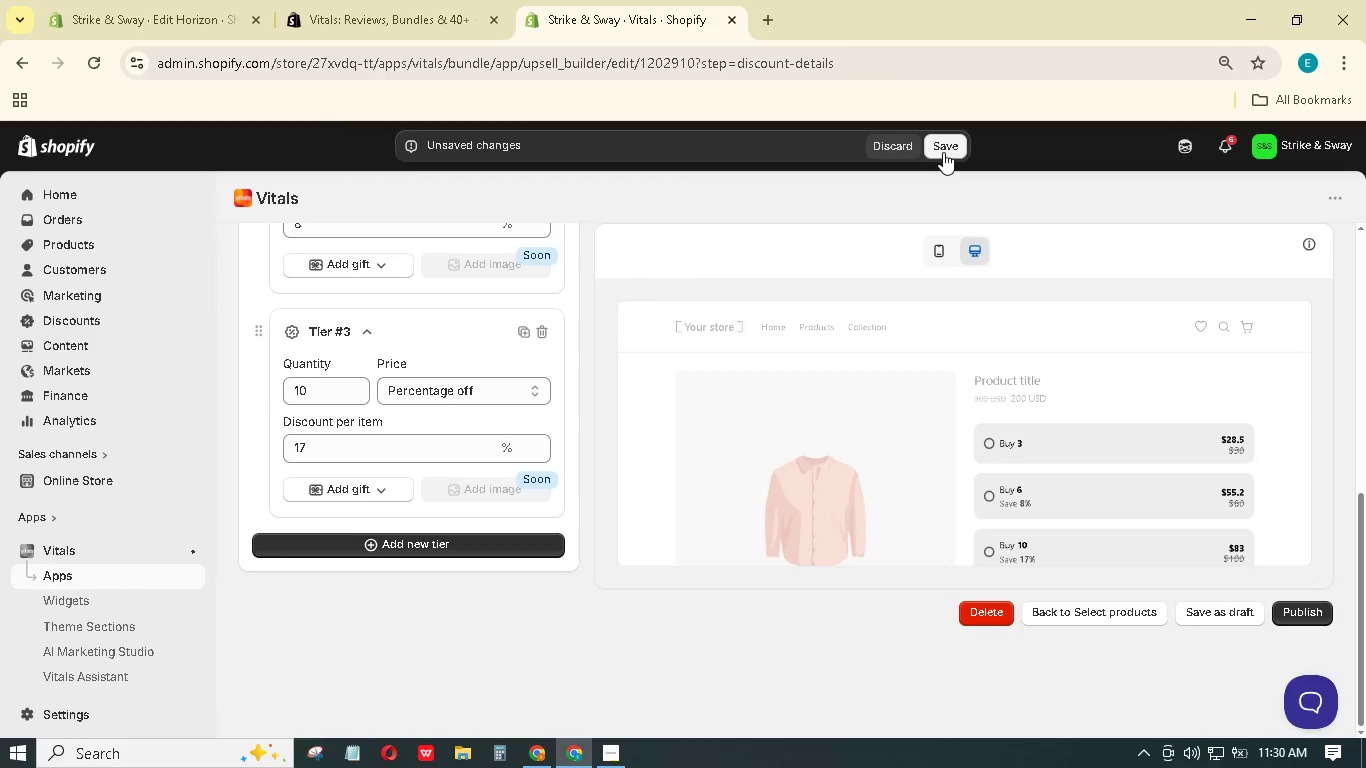 
left_click([943, 152])
 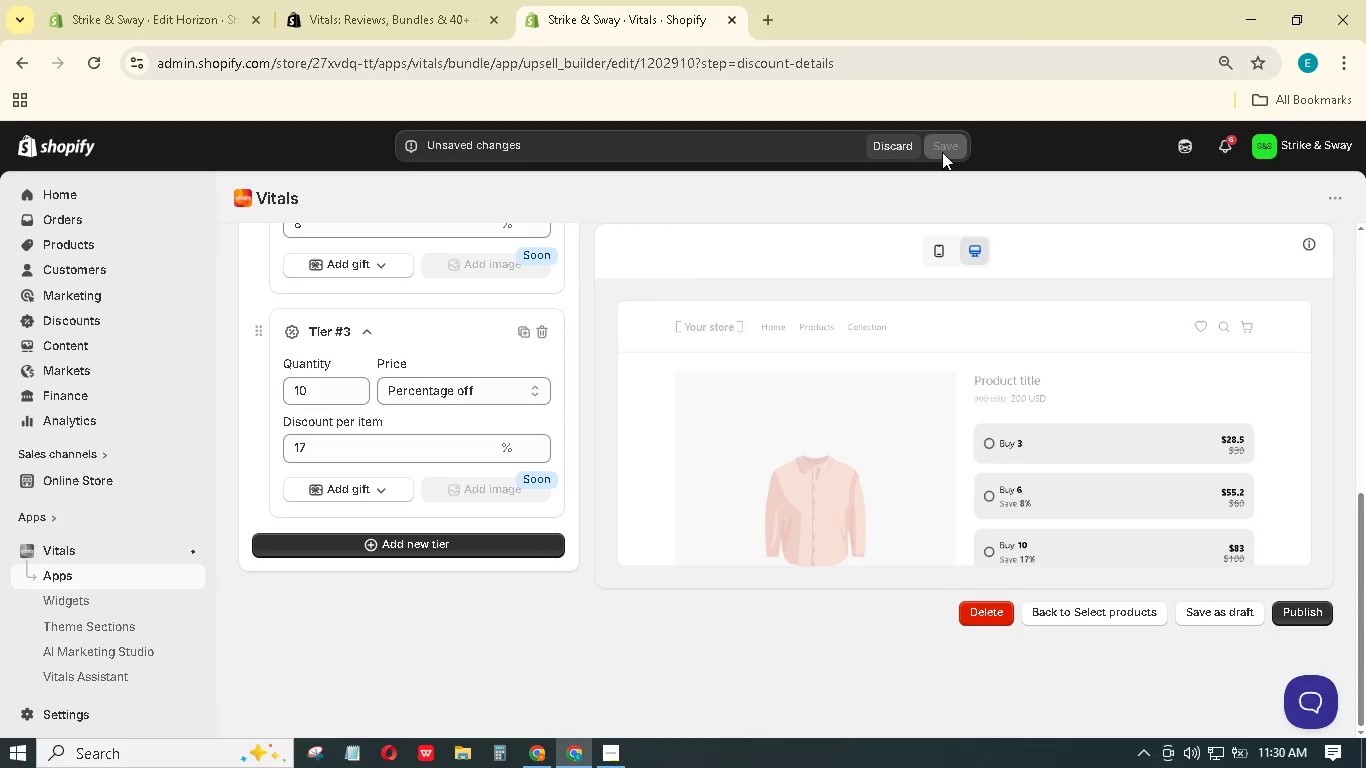 
scroll: coordinate [870, 346], scroll_direction: up, amount: 18.0
 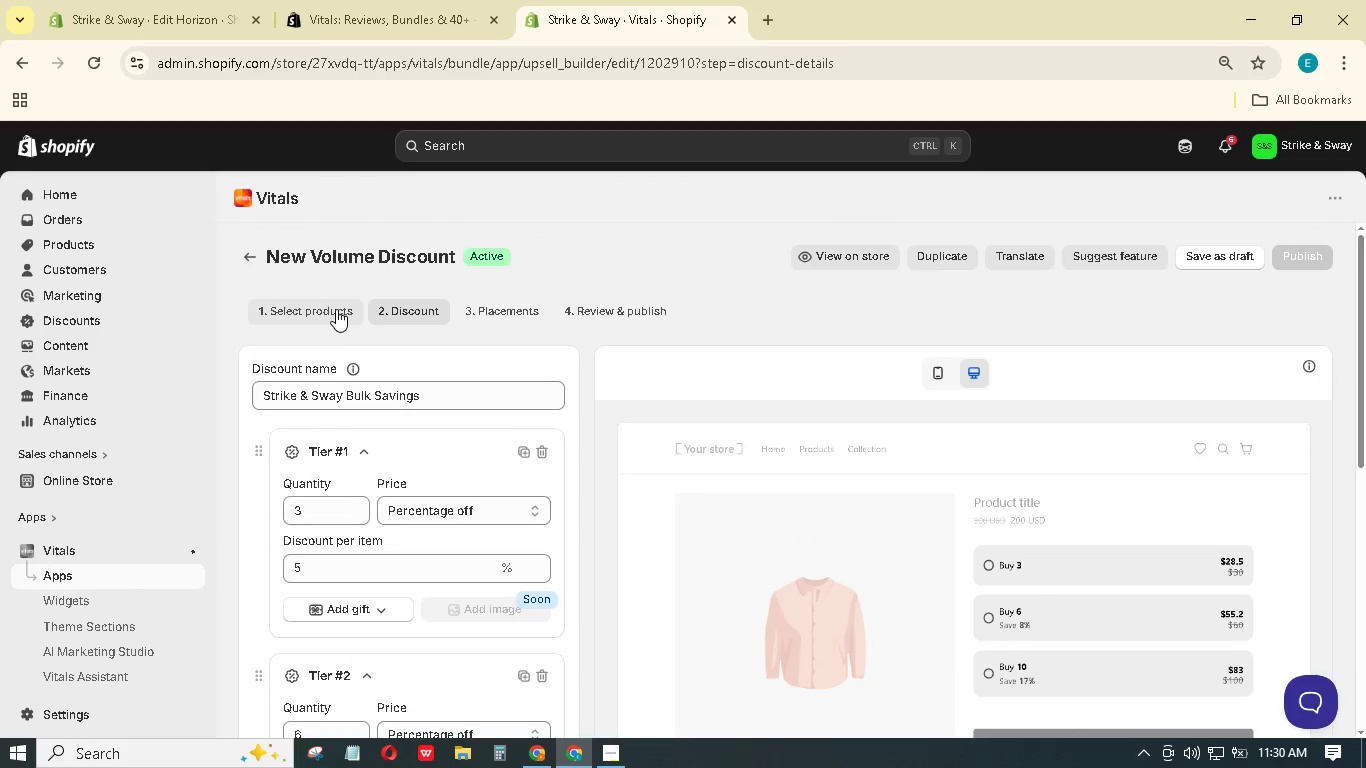 
left_click([337, 309])
 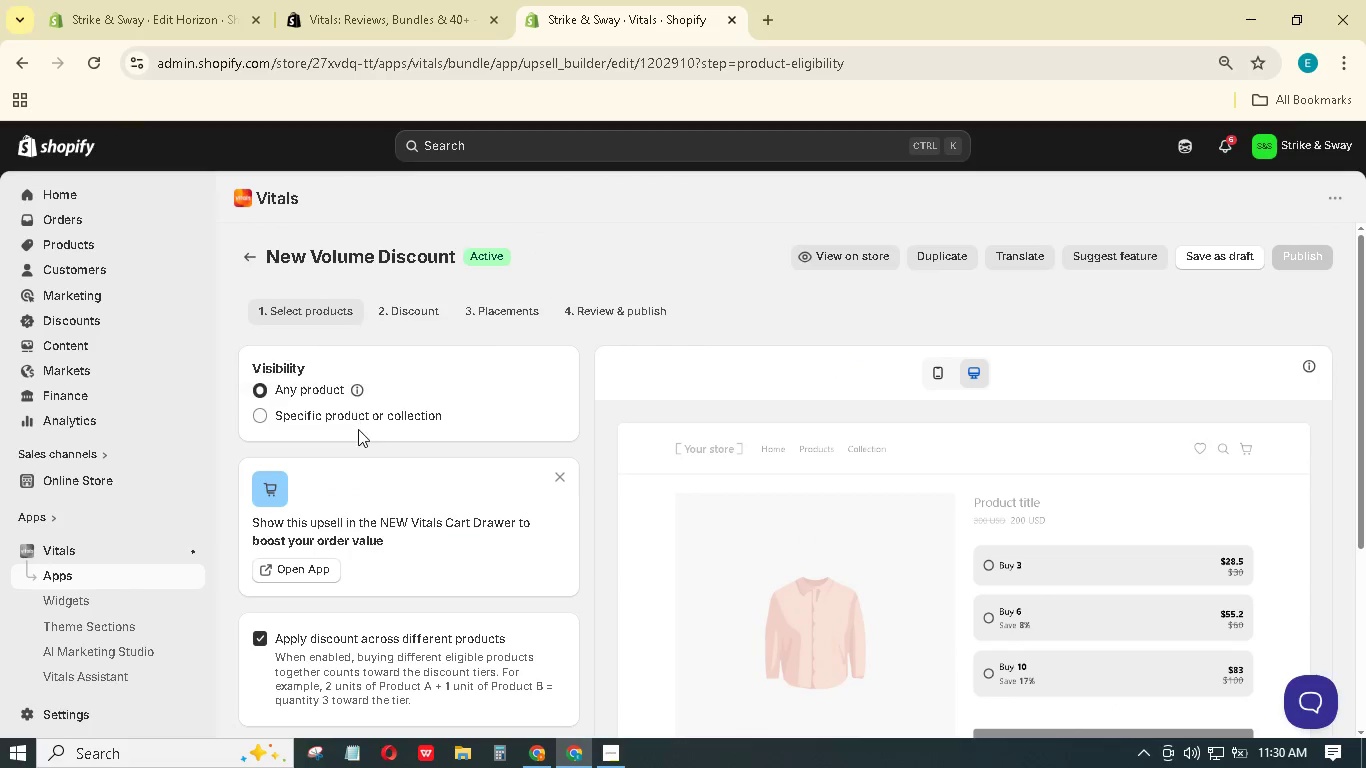 
left_click([351, 416])
 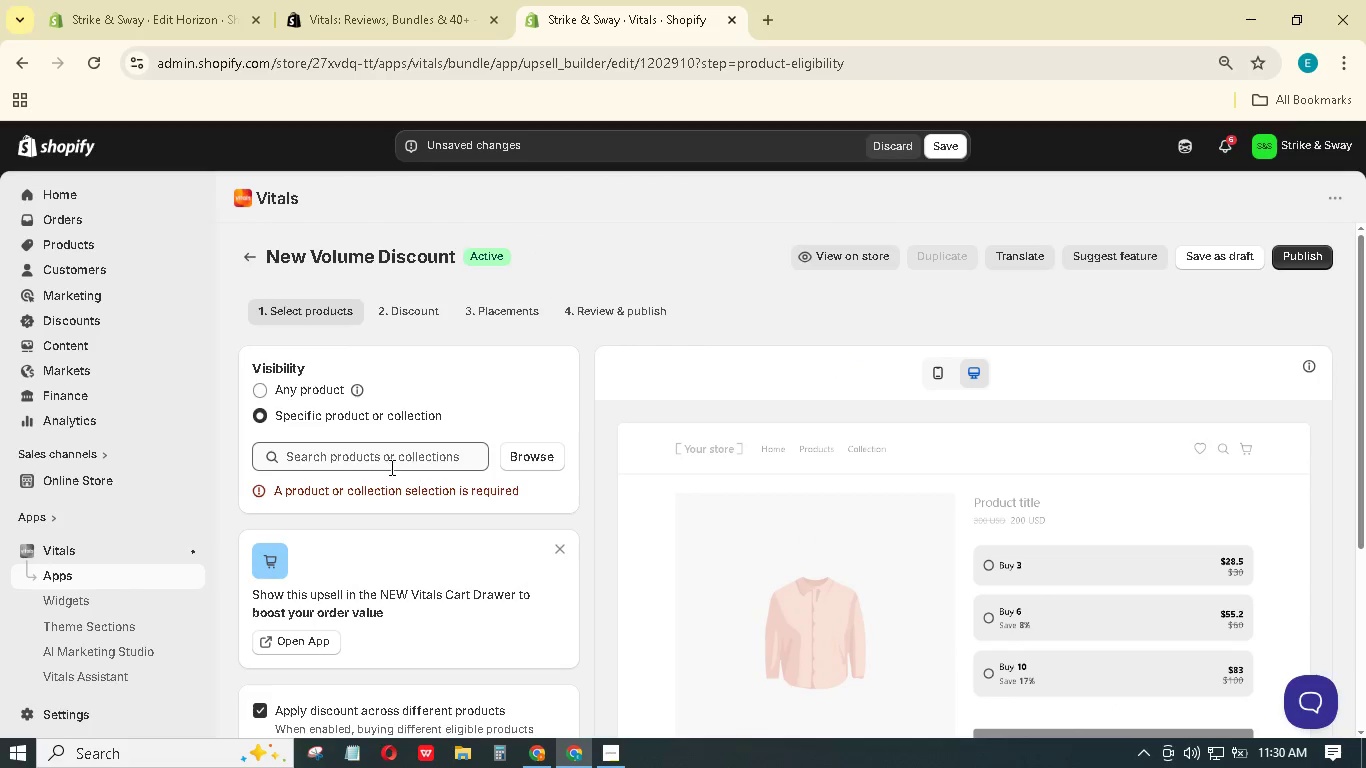 
left_click([391, 461])
 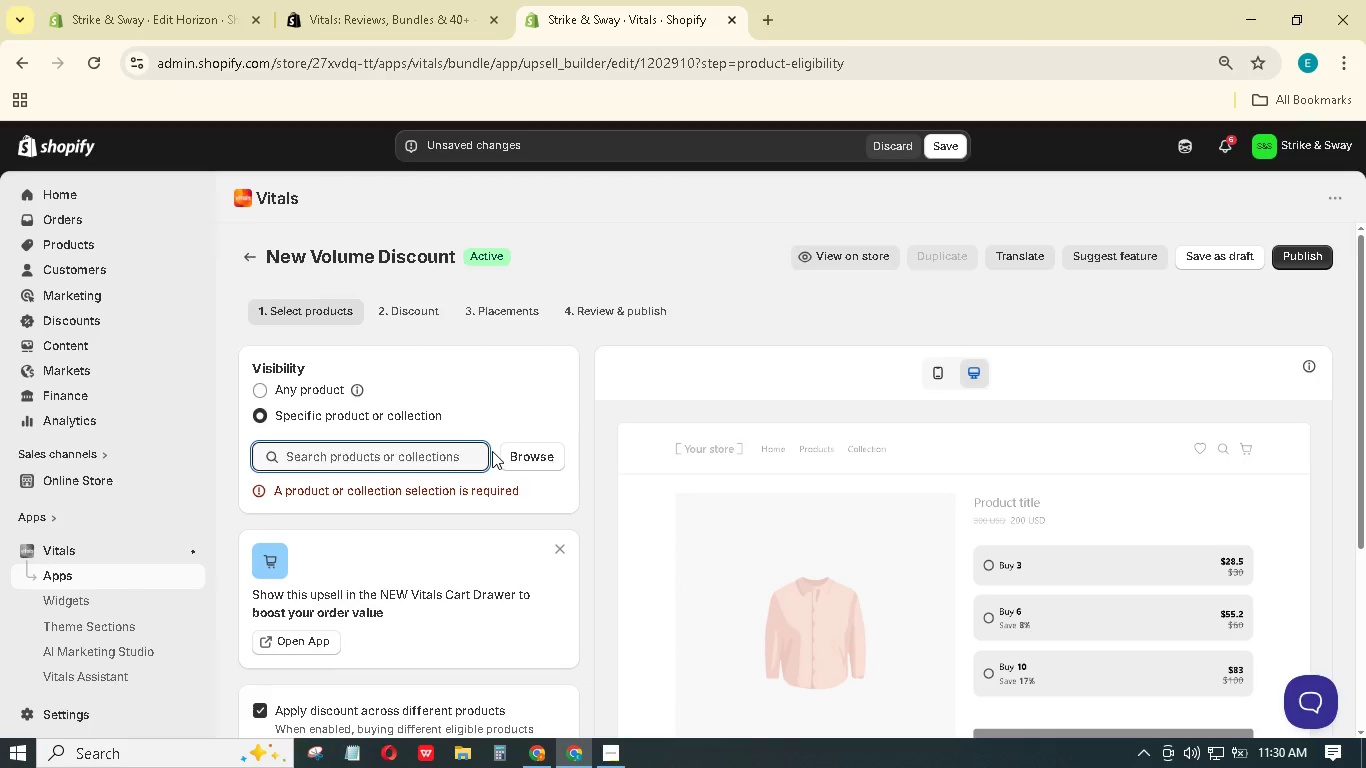 
wait(5.36)
 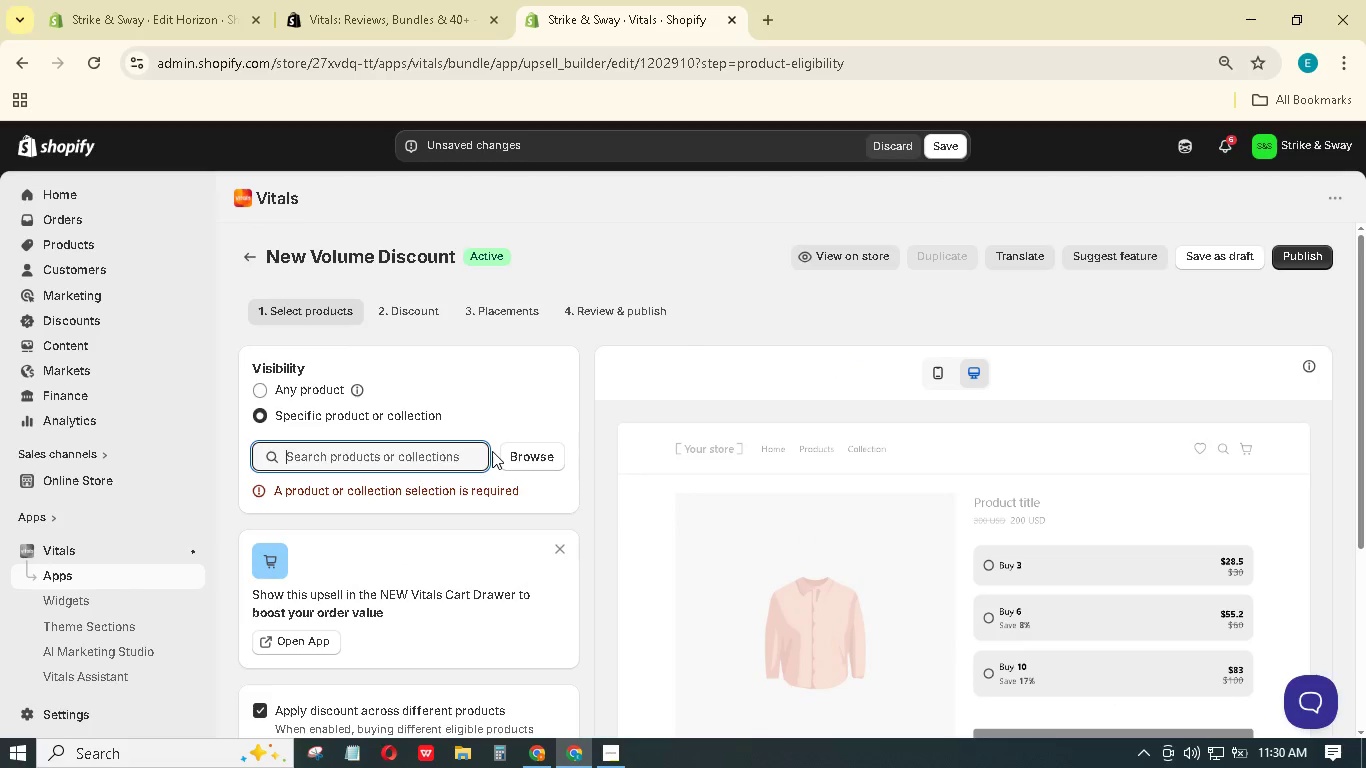 
left_click([131, 0])
 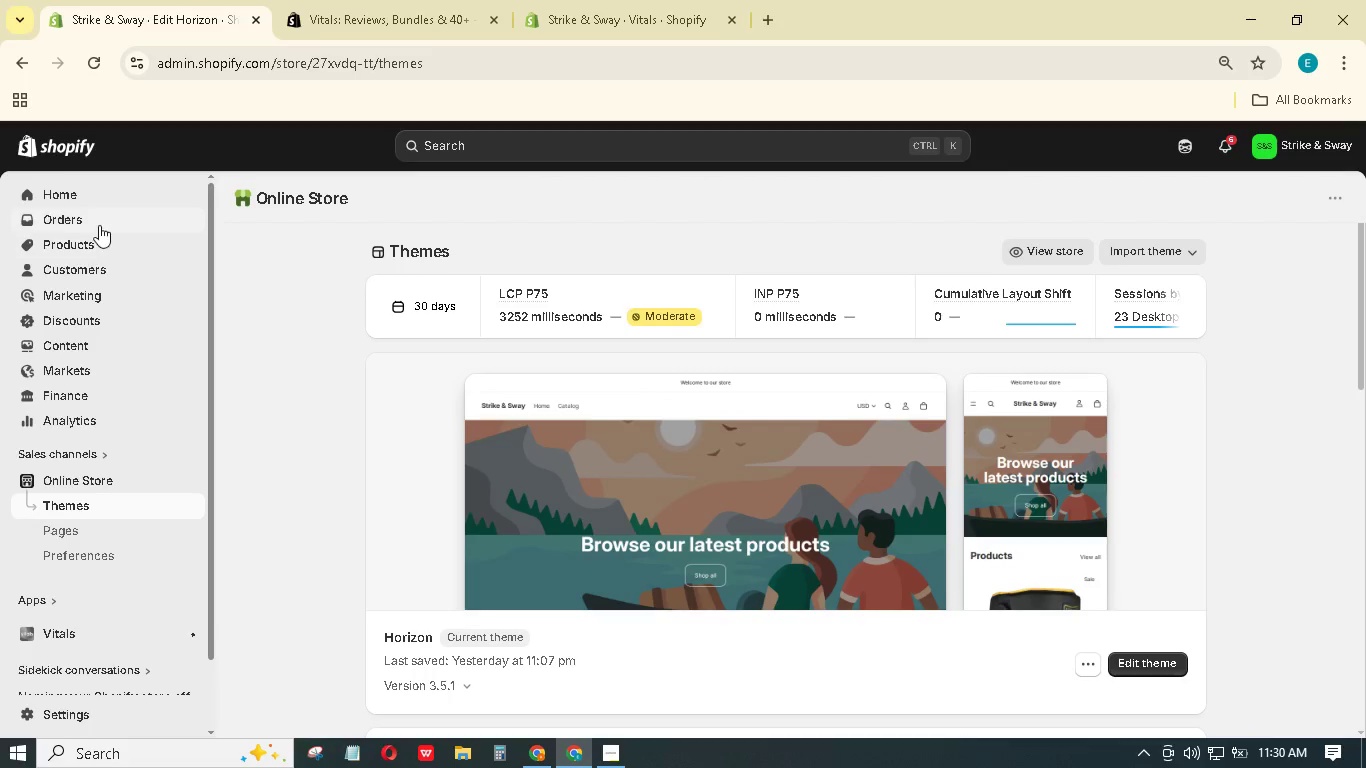 
double_click([99, 215])
 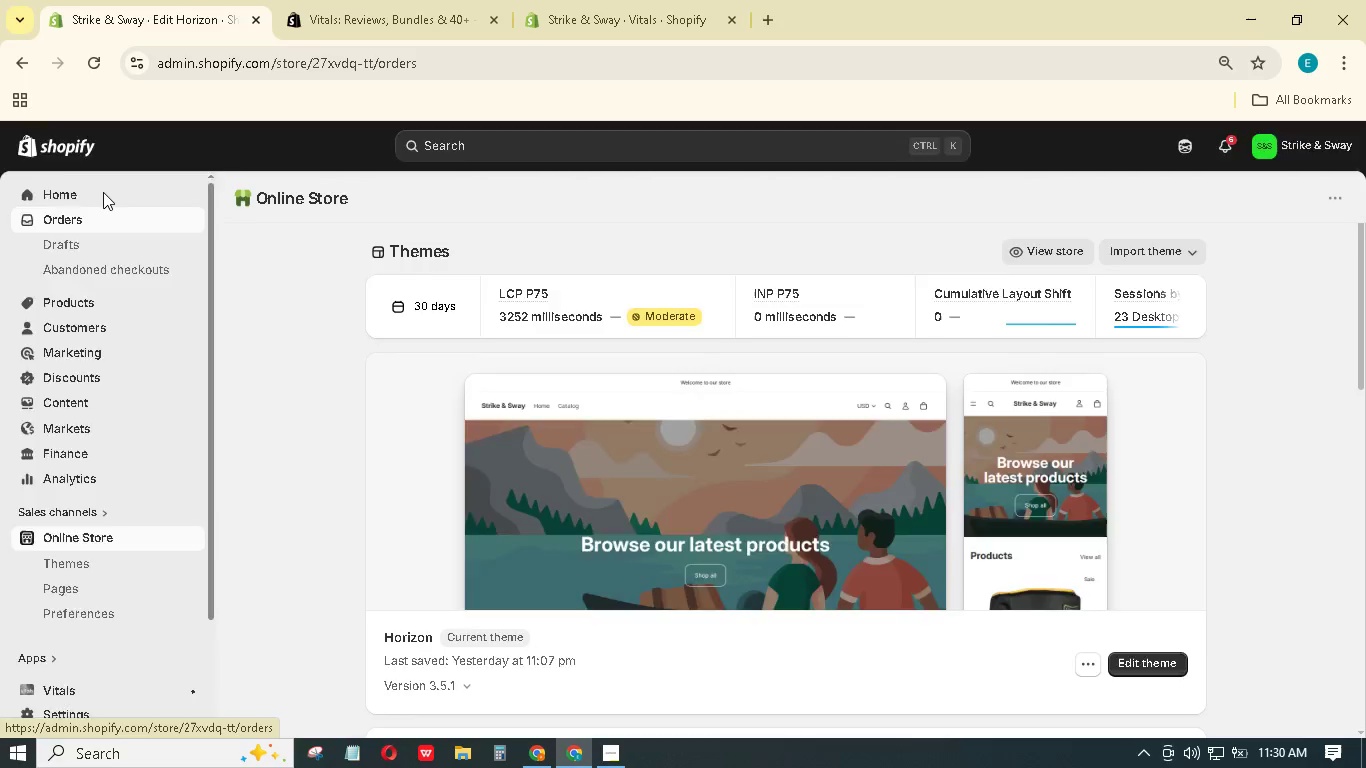 
triple_click([103, 192])
 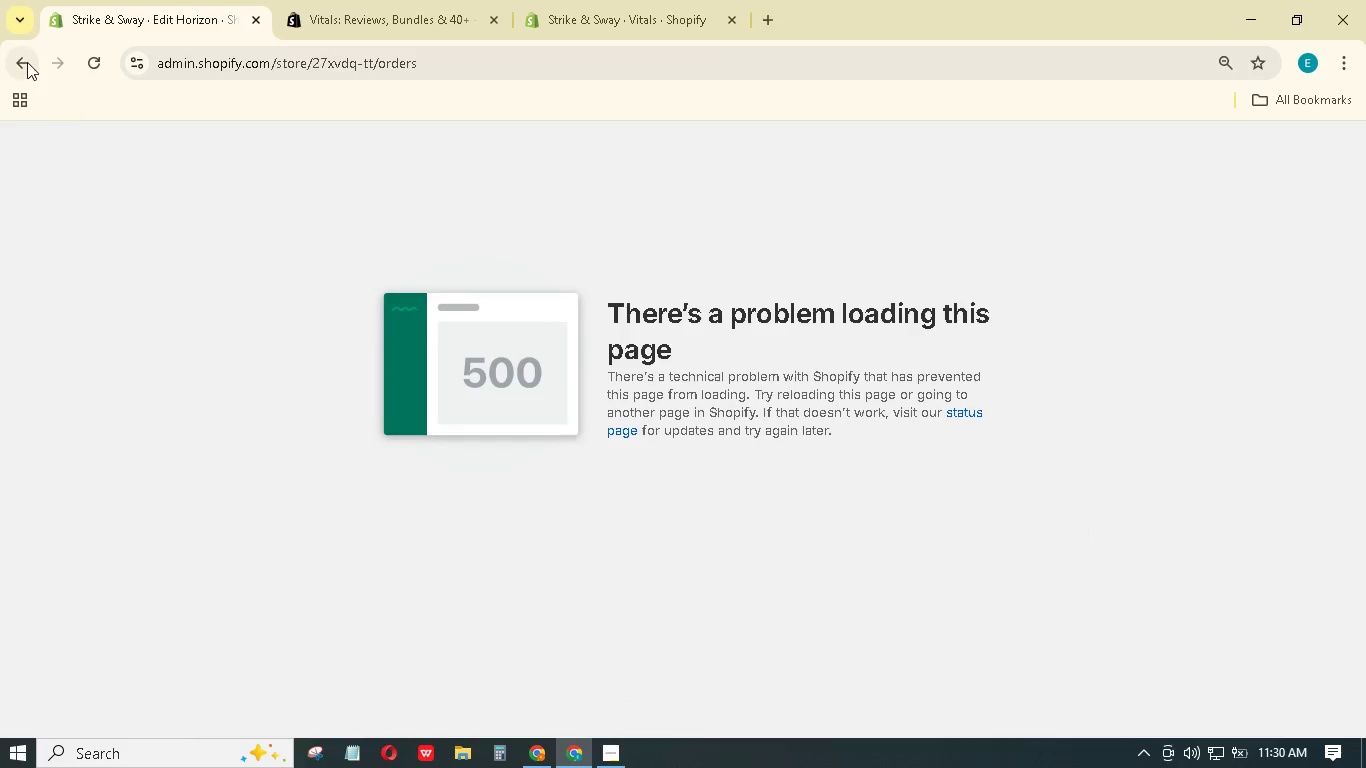 
left_click([18, 52])
 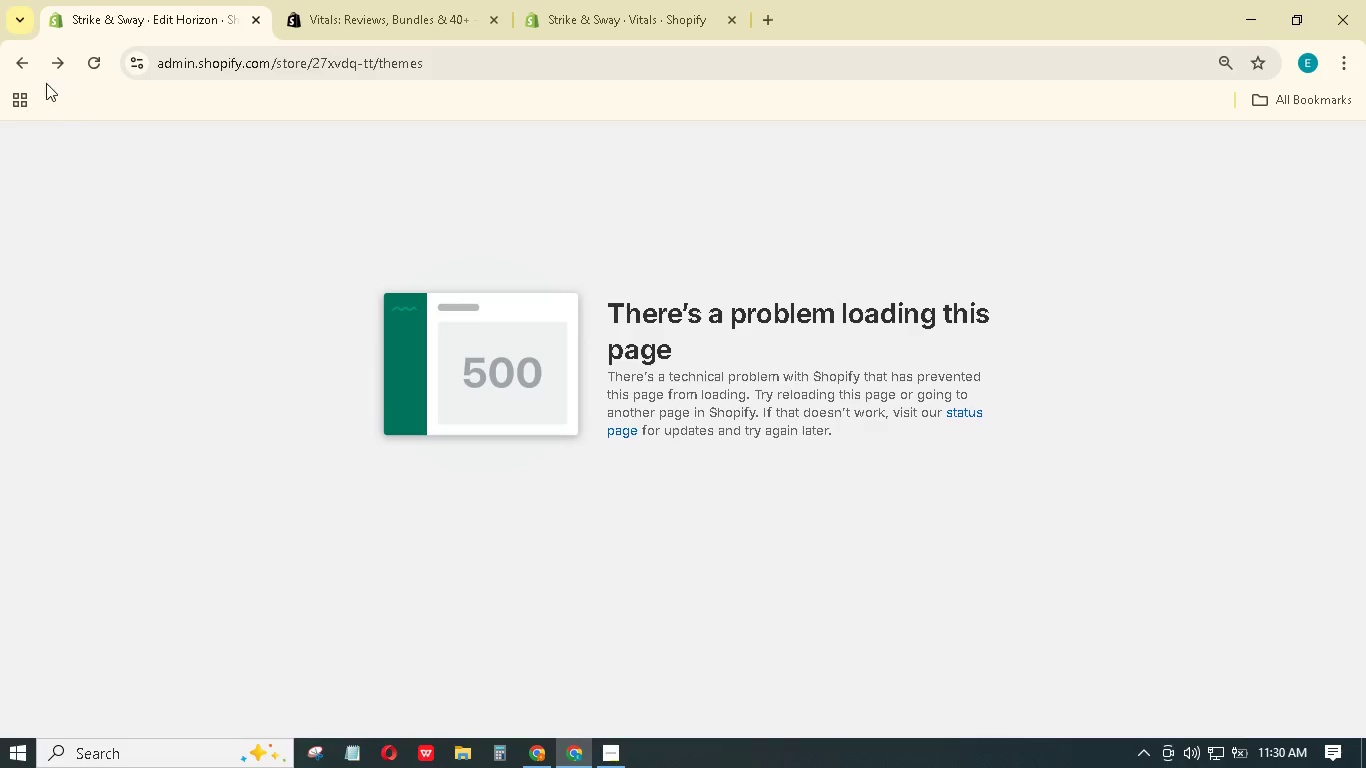 
left_click([28, 66])
 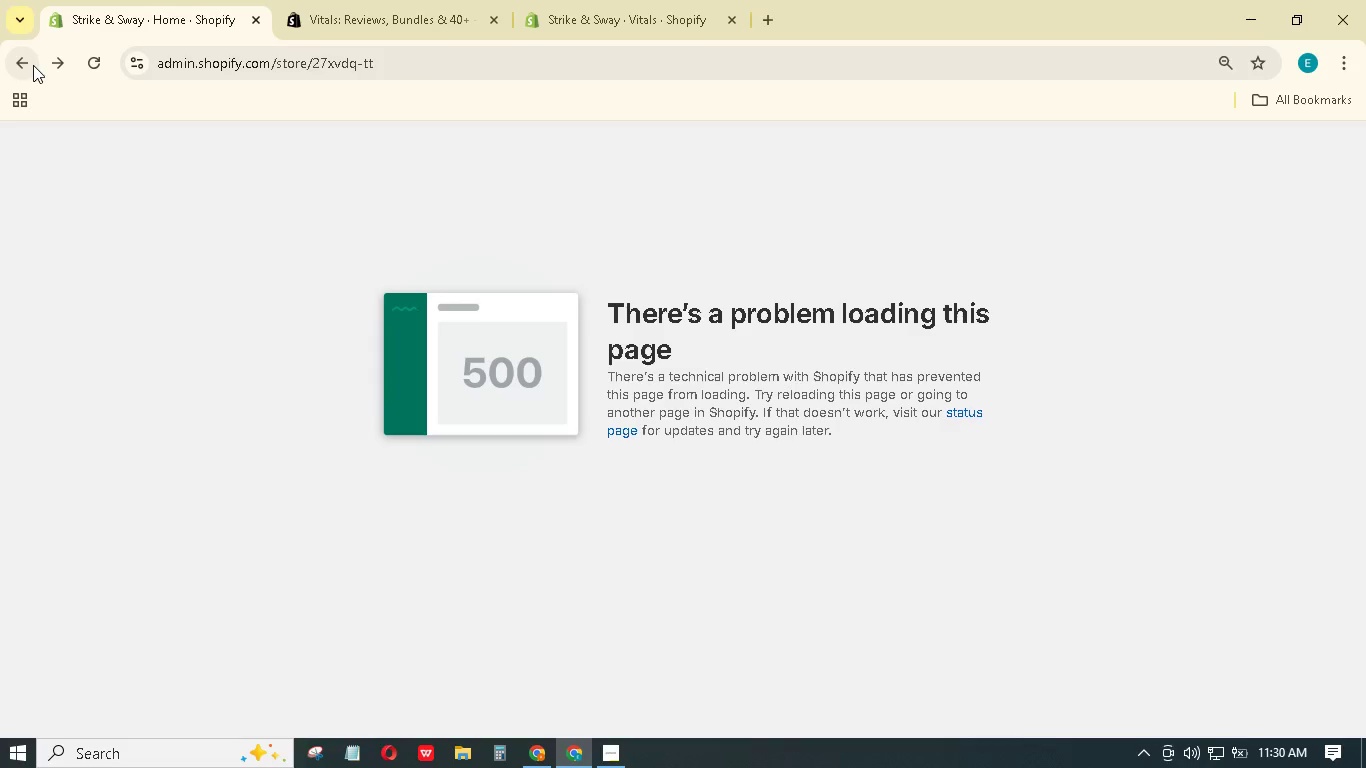 
left_click([102, 54])
 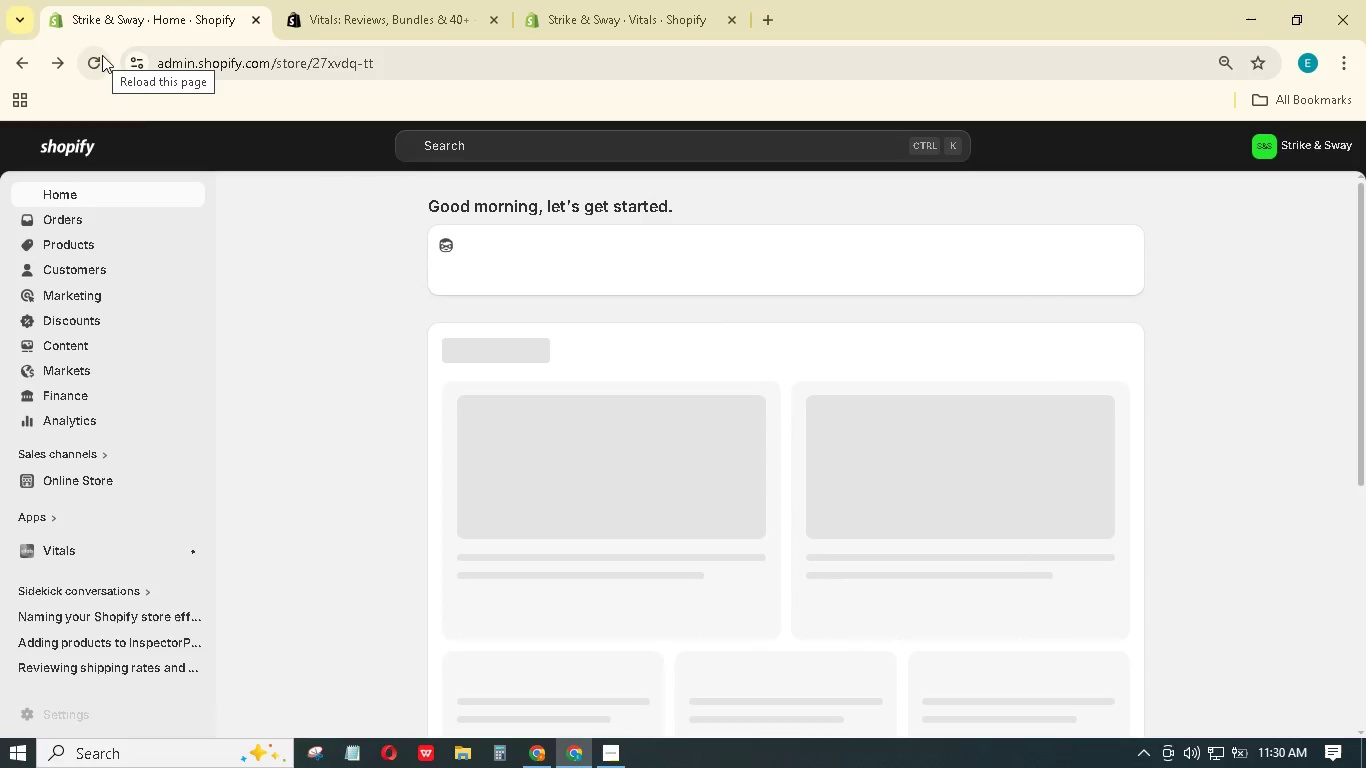 
wait(7.86)
 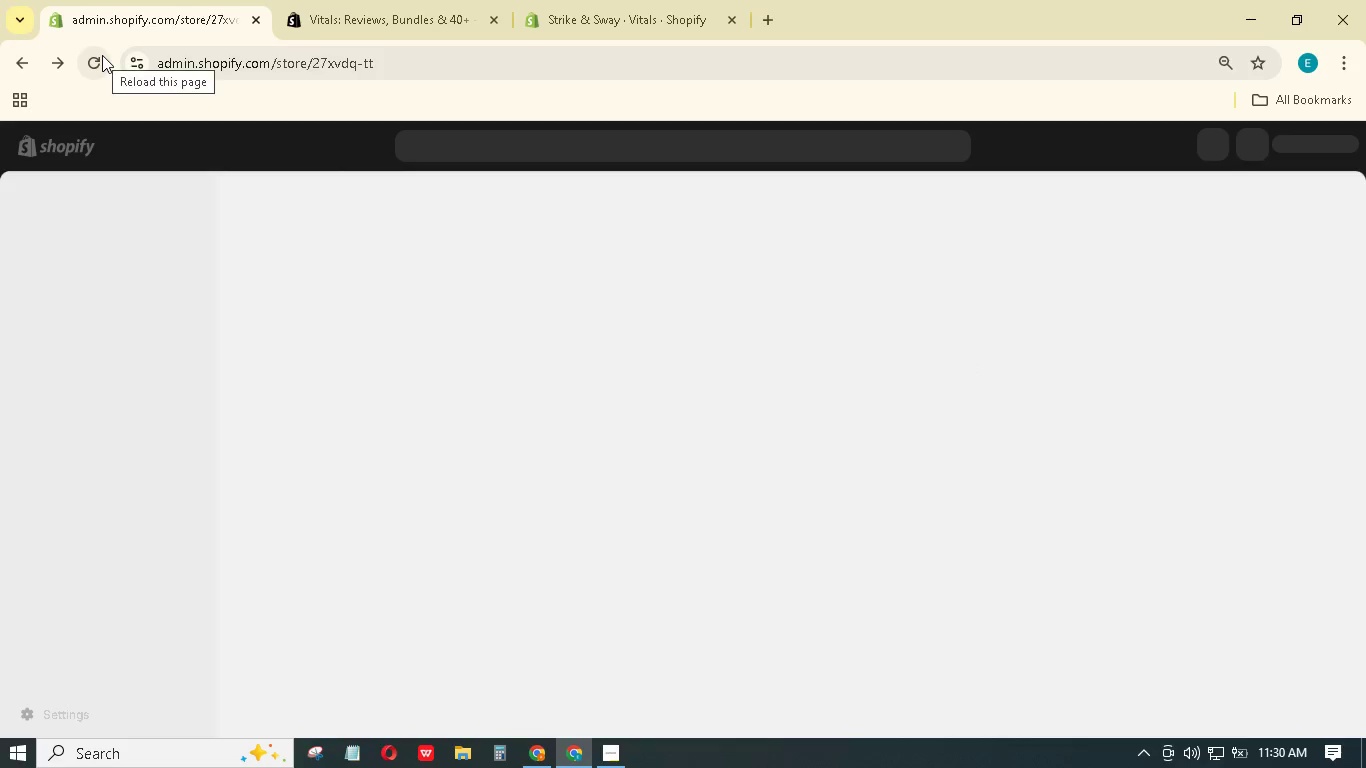 
left_click([69, 241])
 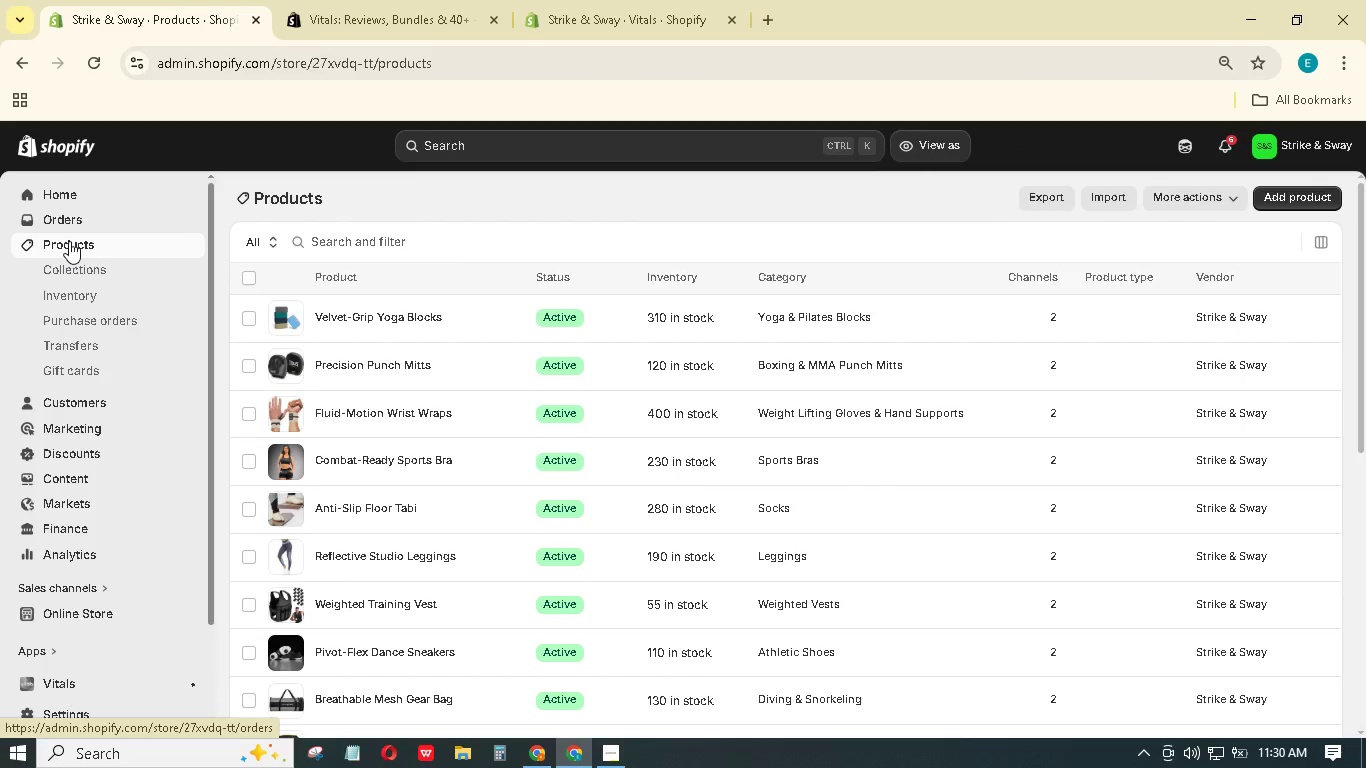 
wait(7.91)
 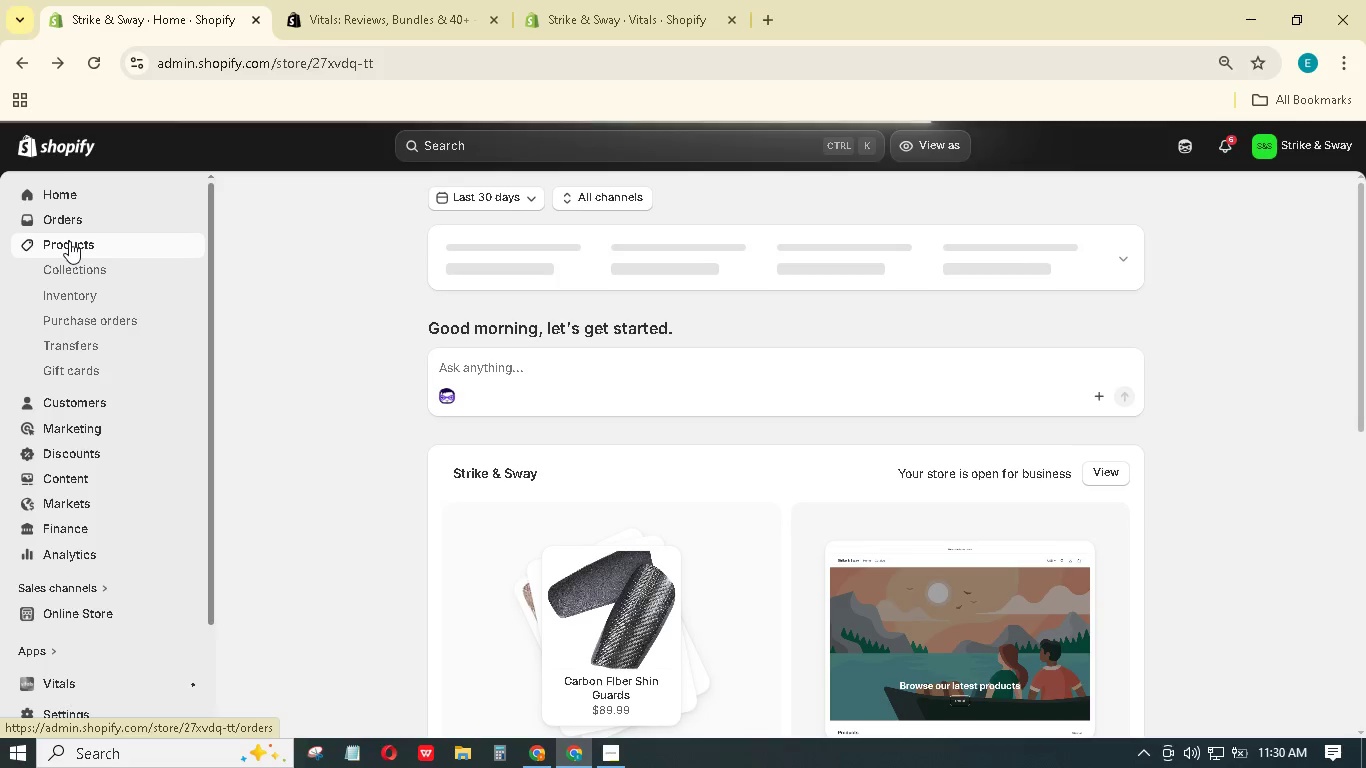 
left_click([103, 283])
 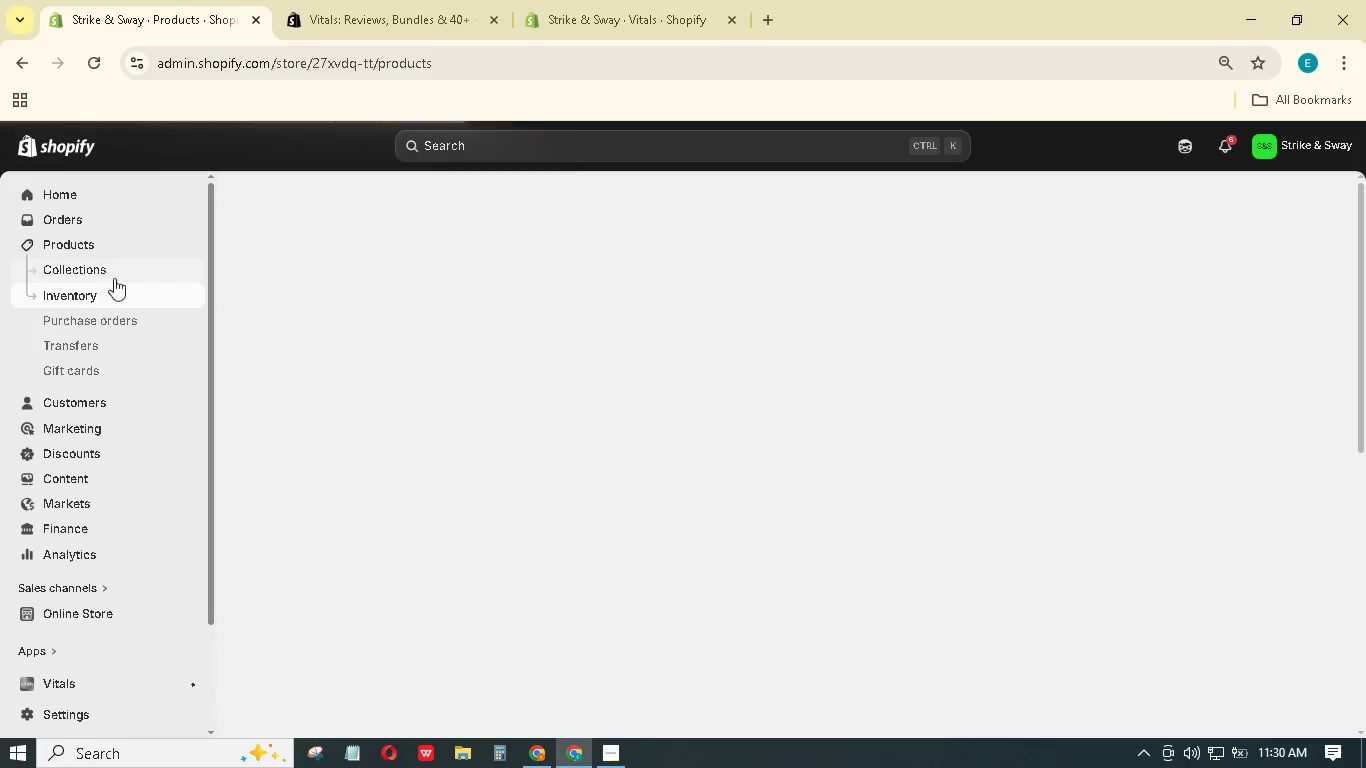 
left_click([112, 274])
 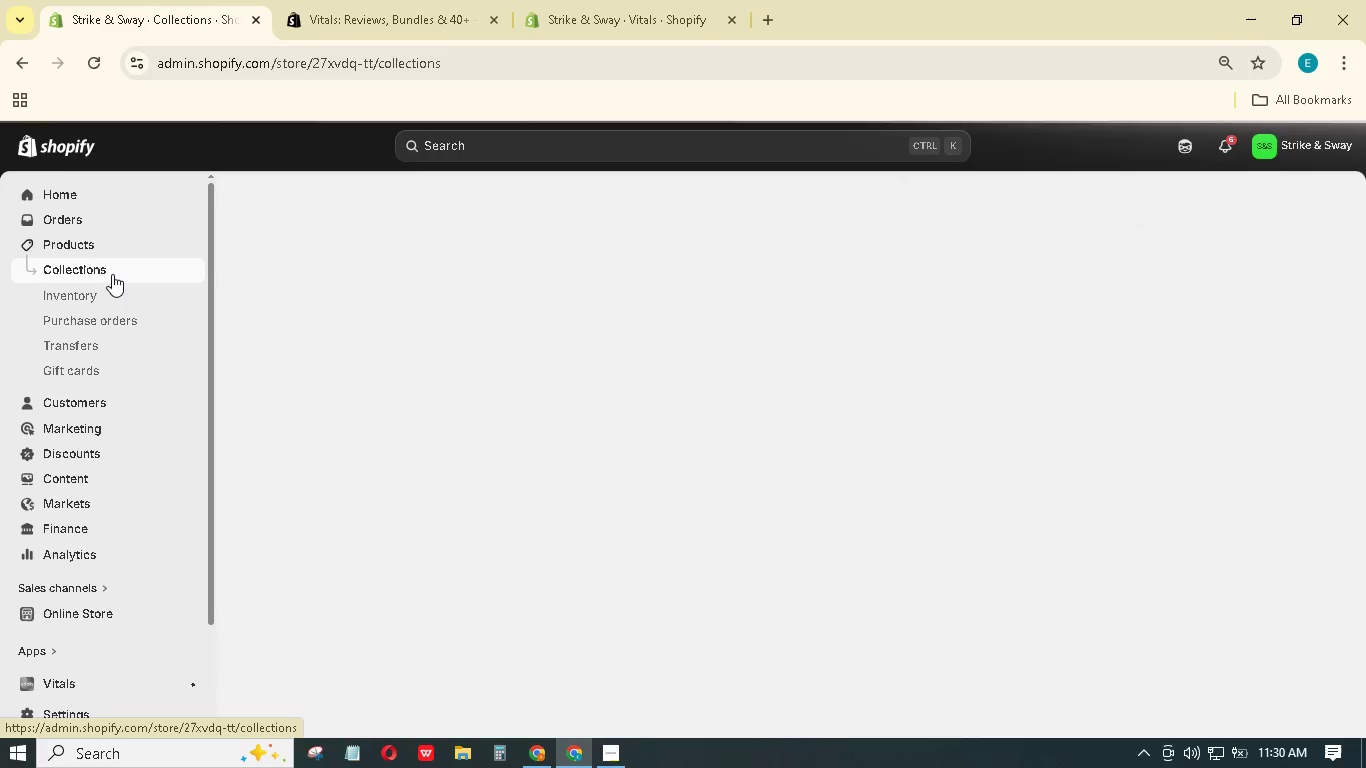 
wait(12.59)
 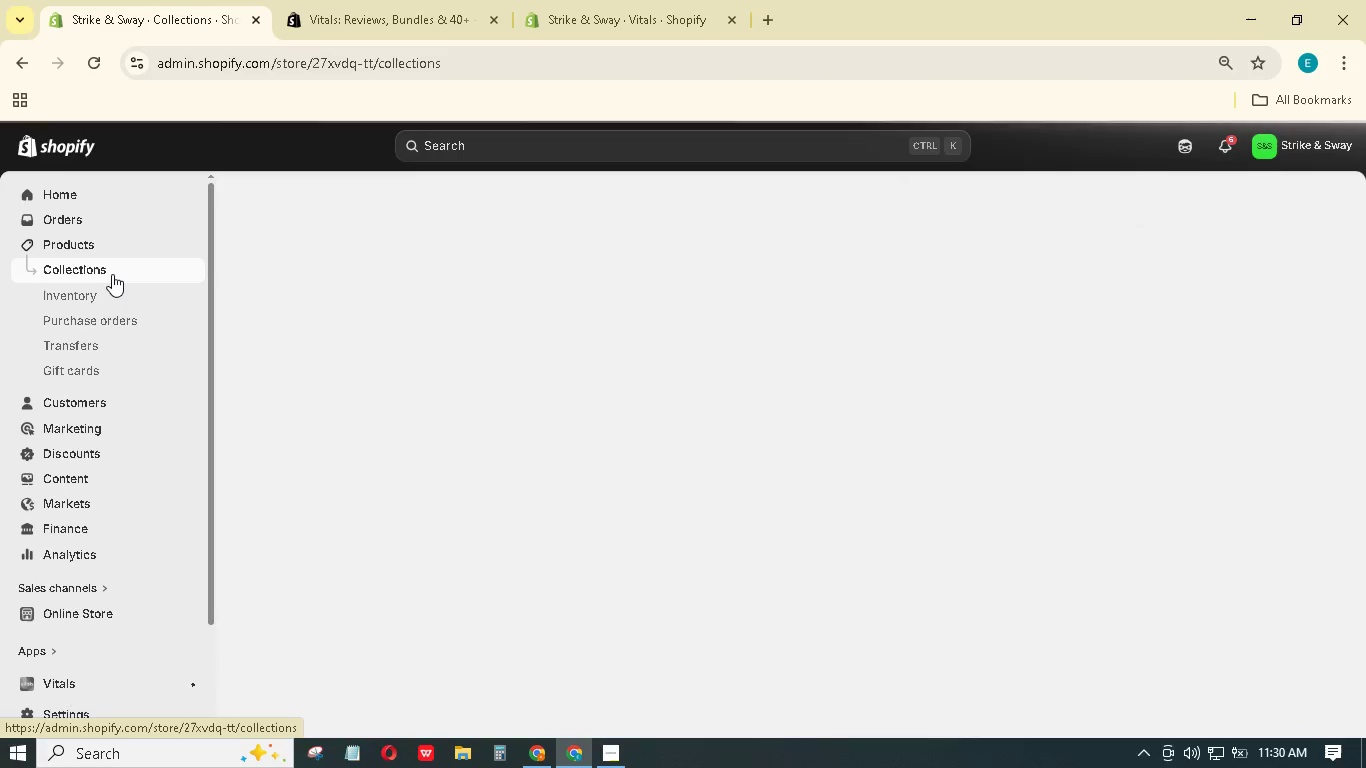 
left_click([244, 411])
 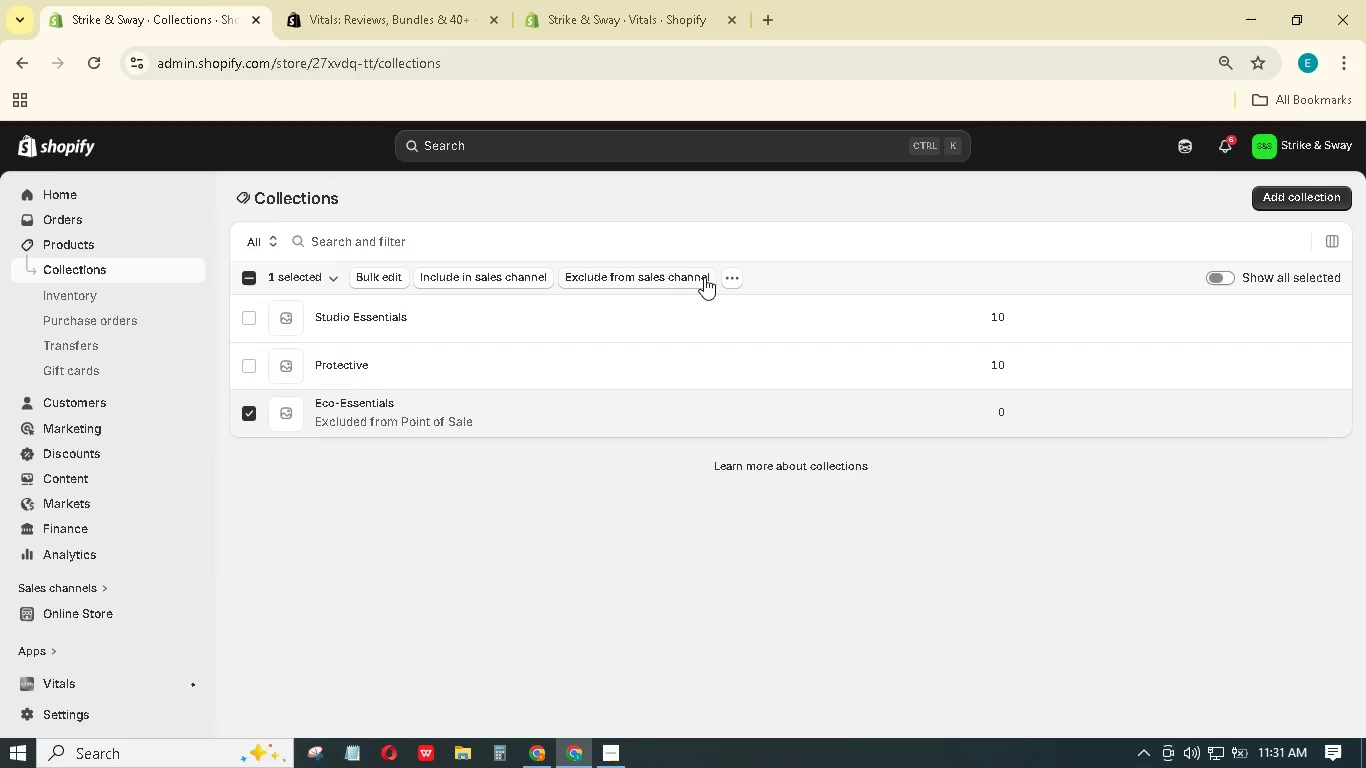 
left_click([737, 275])
 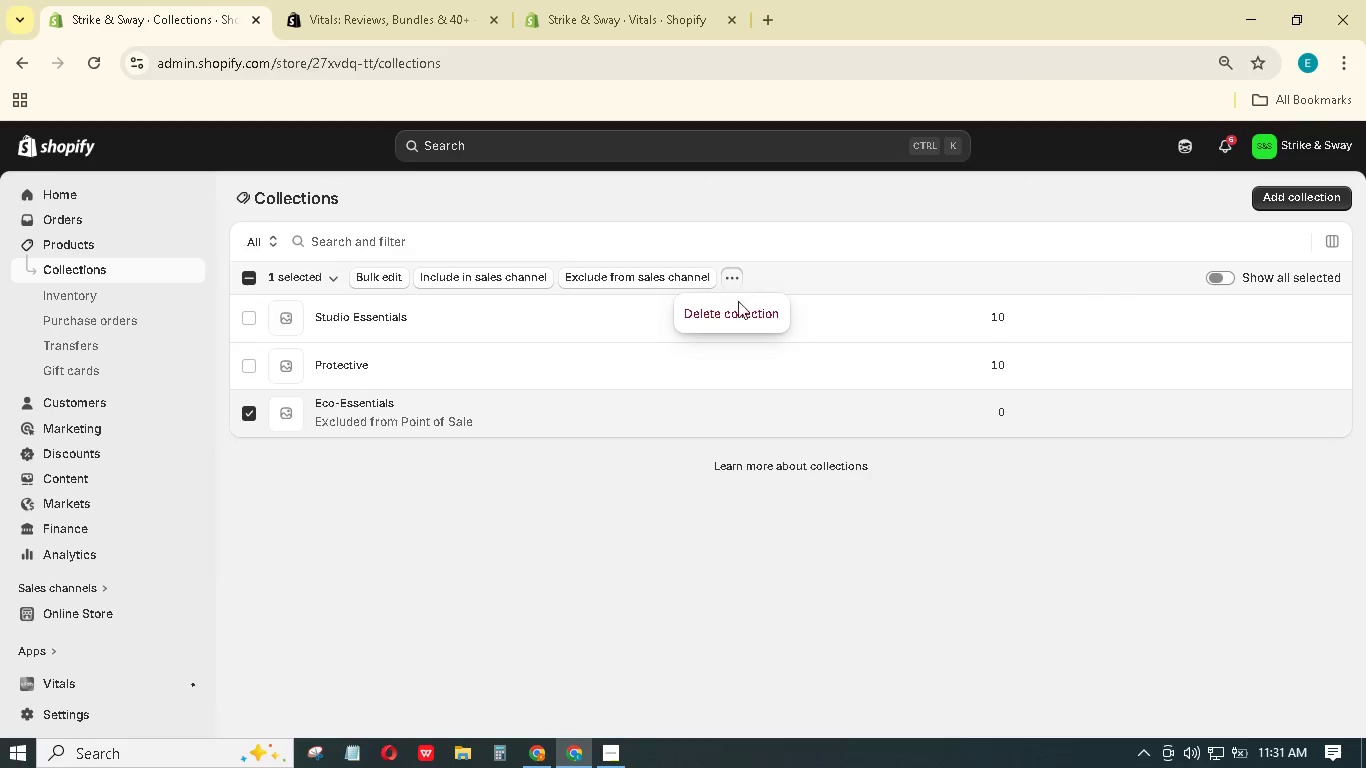 
left_click([740, 305])
 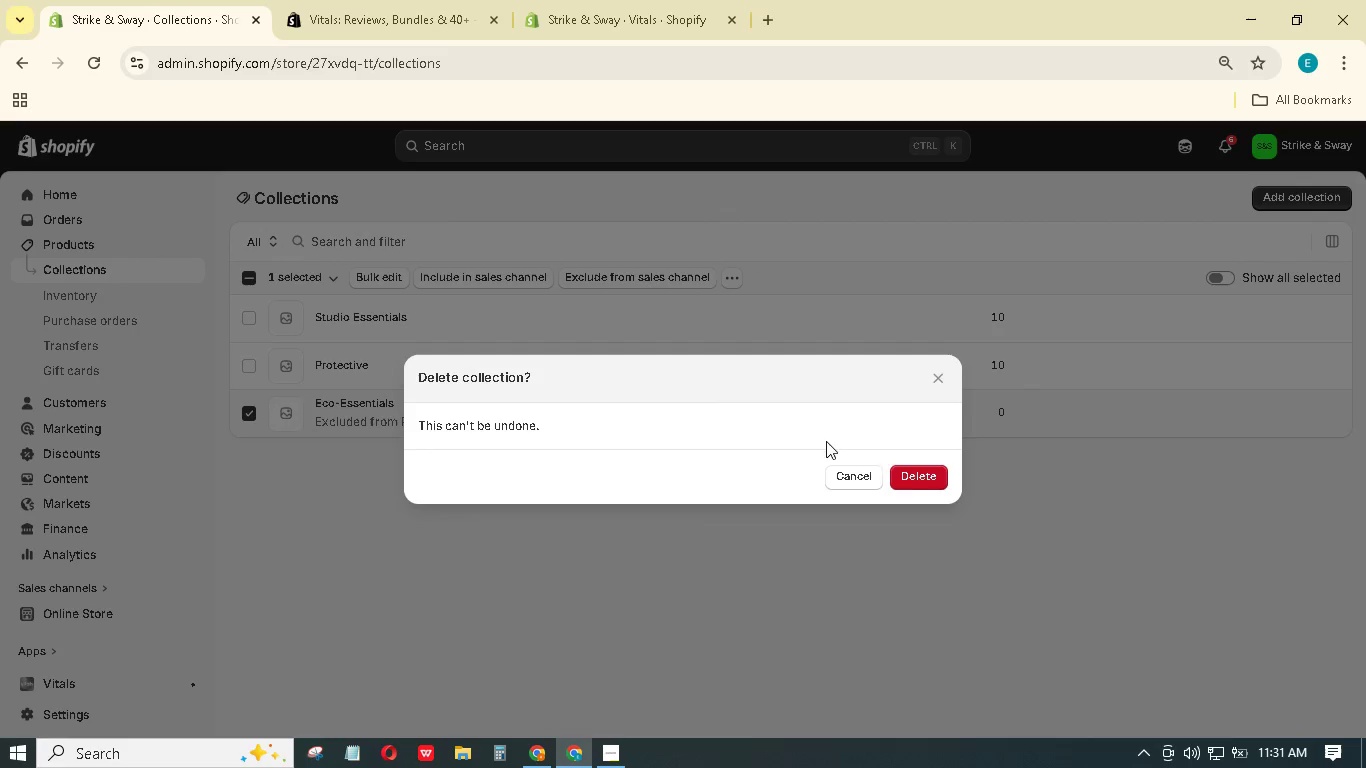 
left_click([908, 466])
 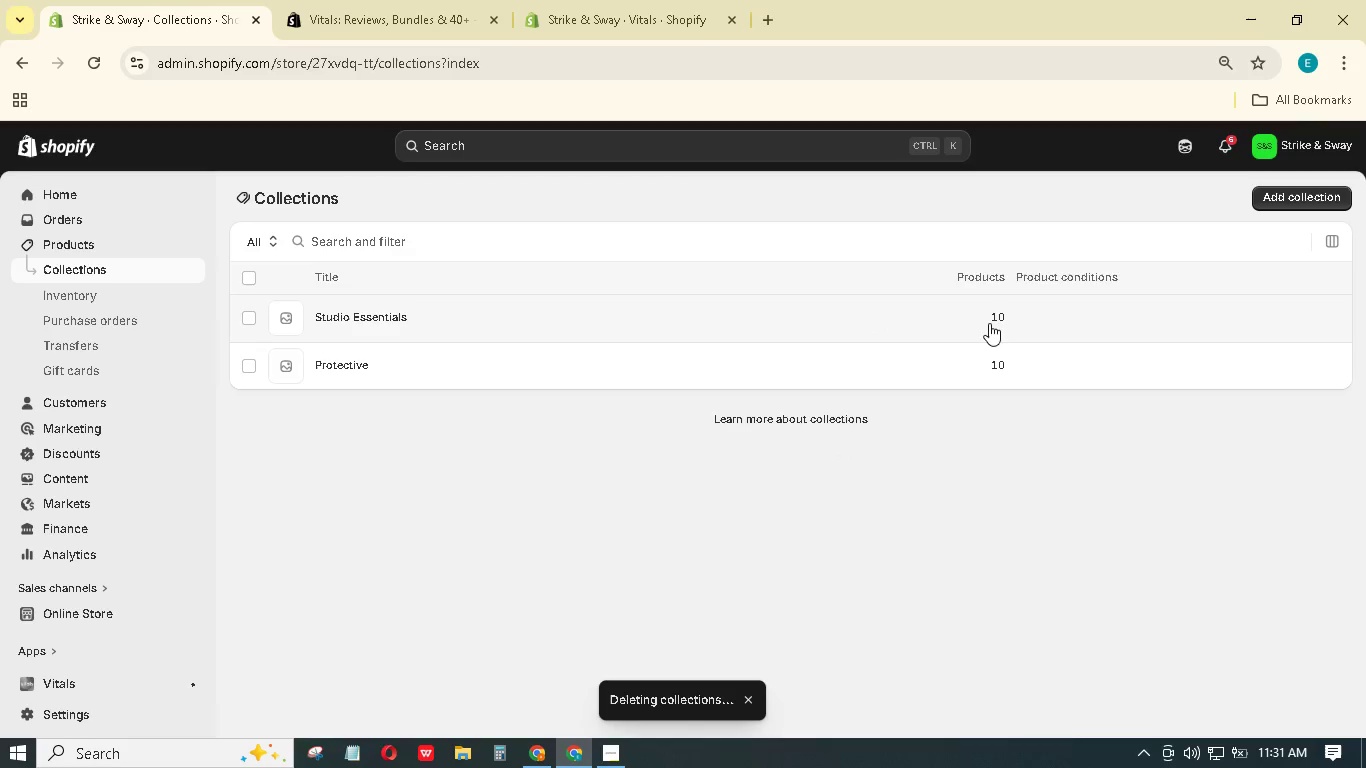 
wait(5.14)
 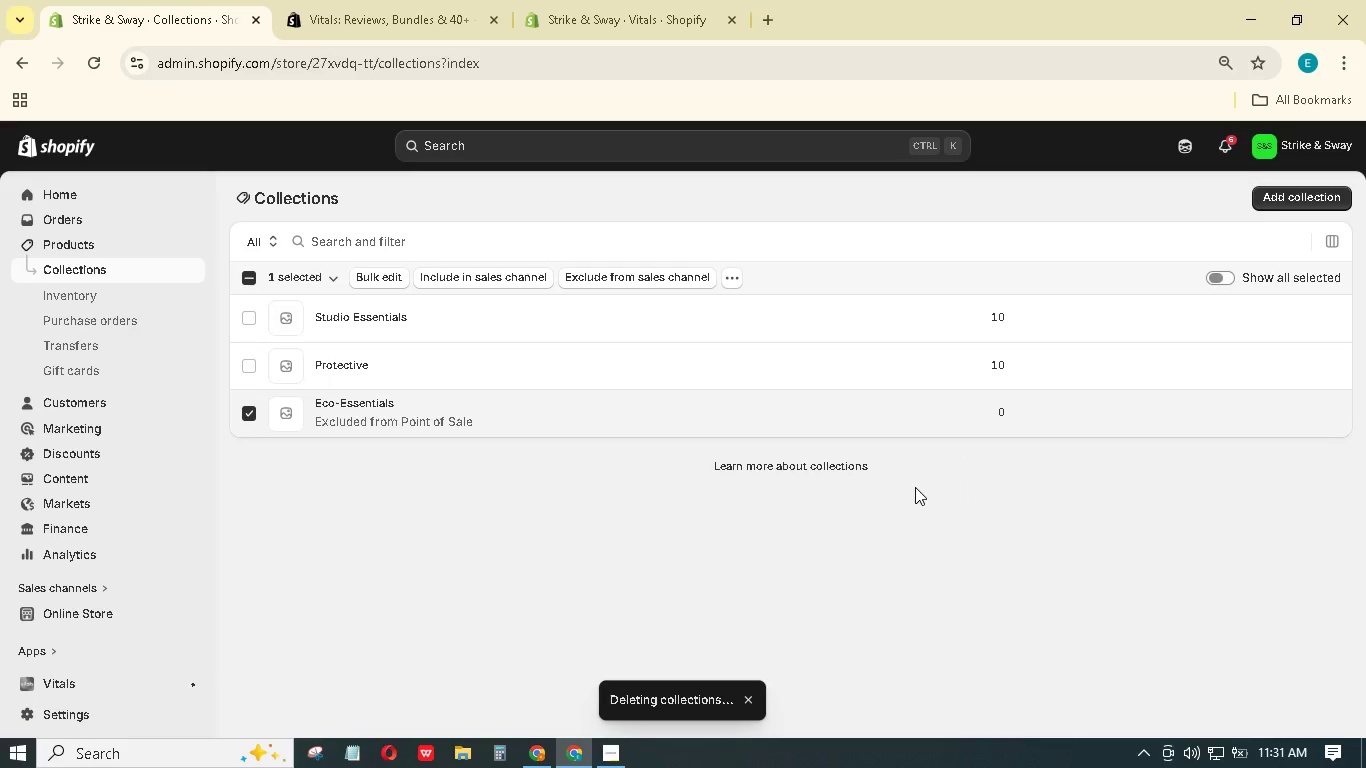 
left_click([849, 357])
 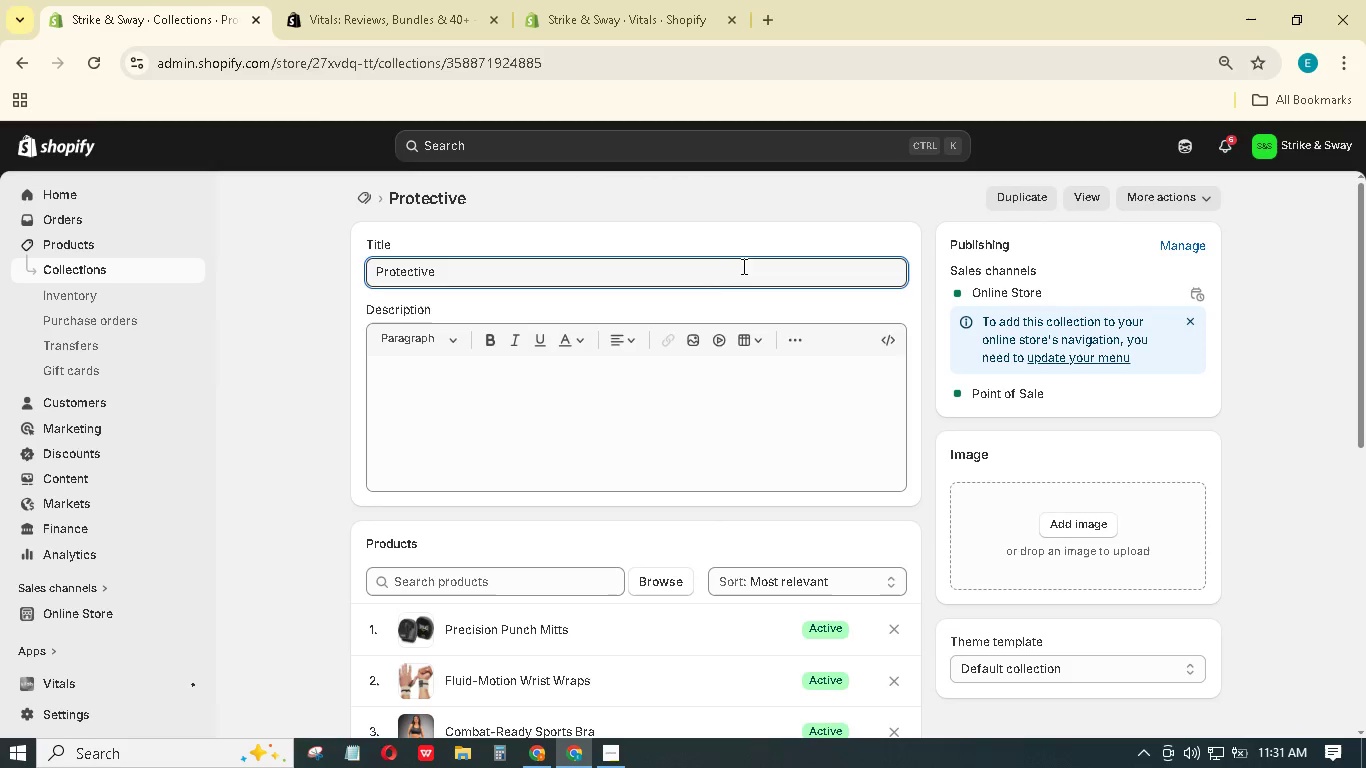 
wait(5.66)
 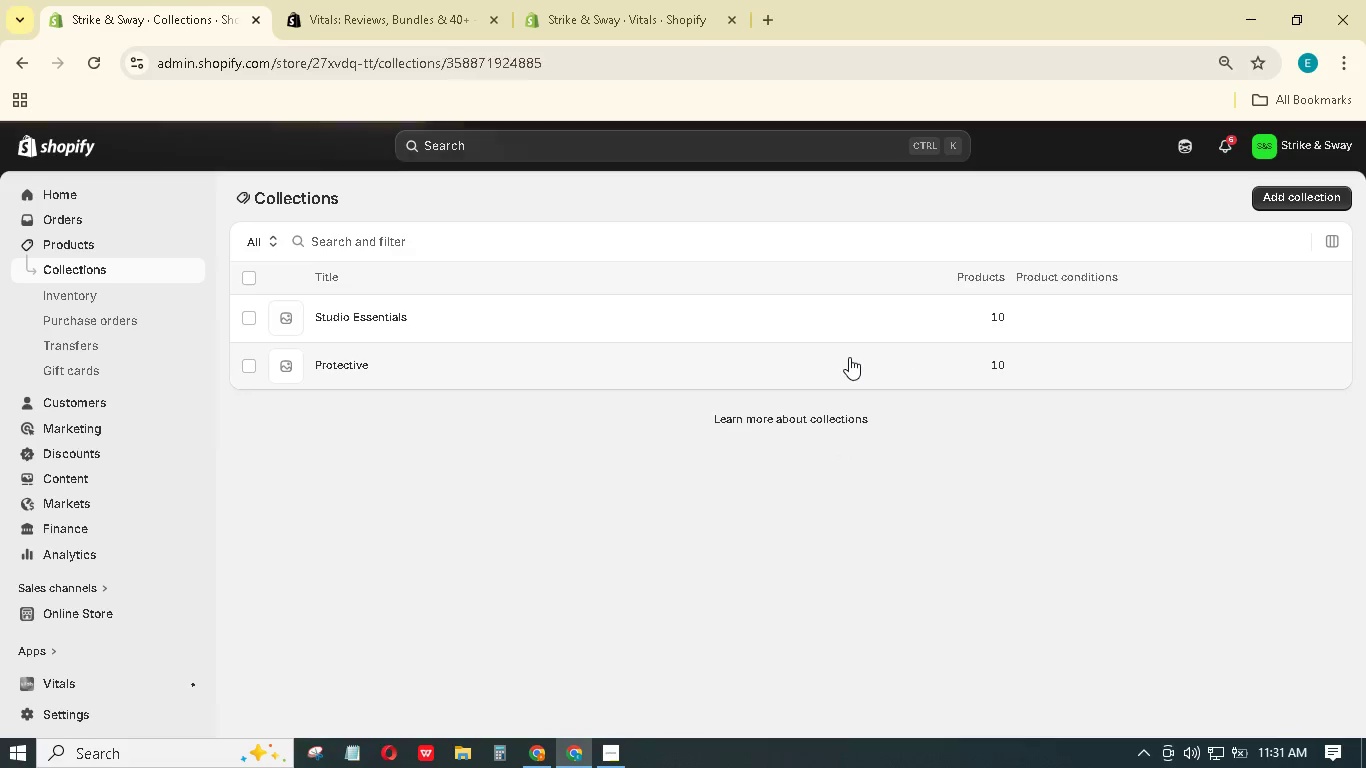 
type( Ger)
 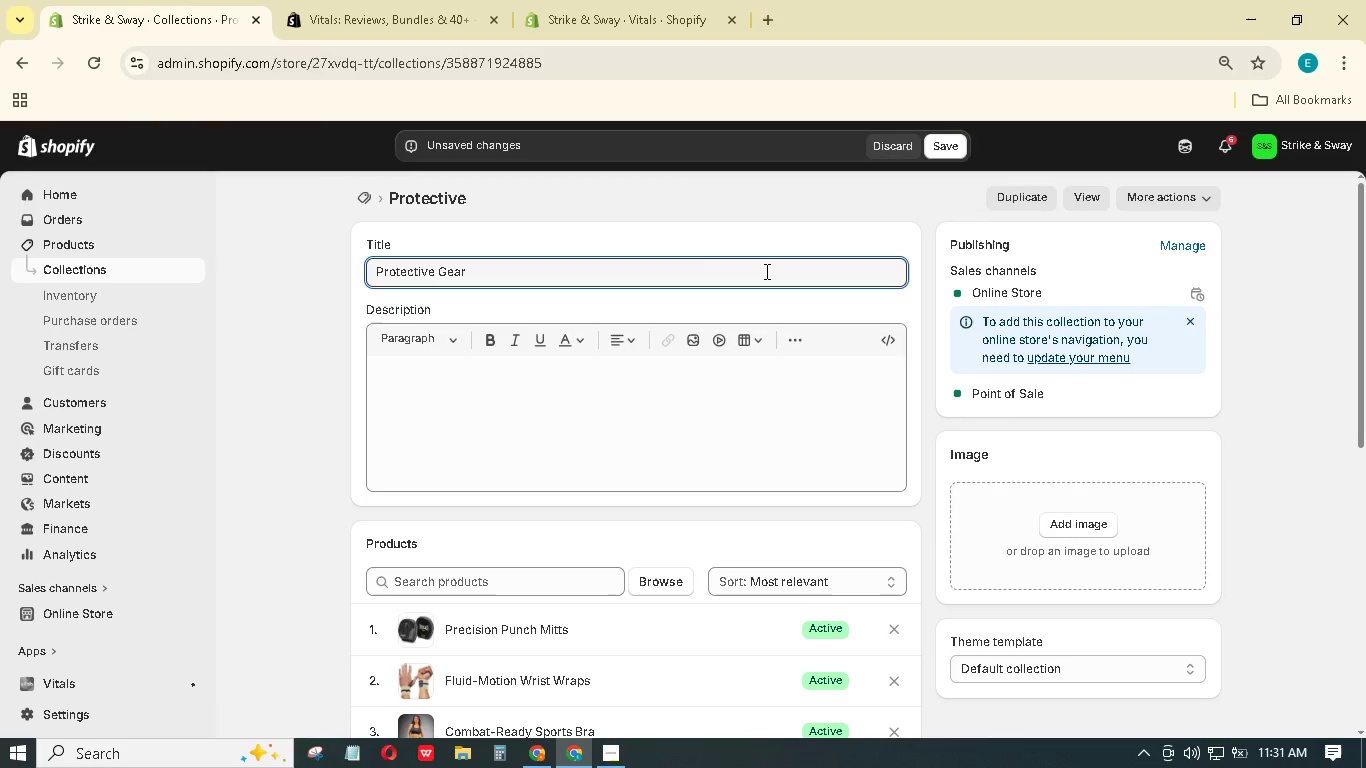 
 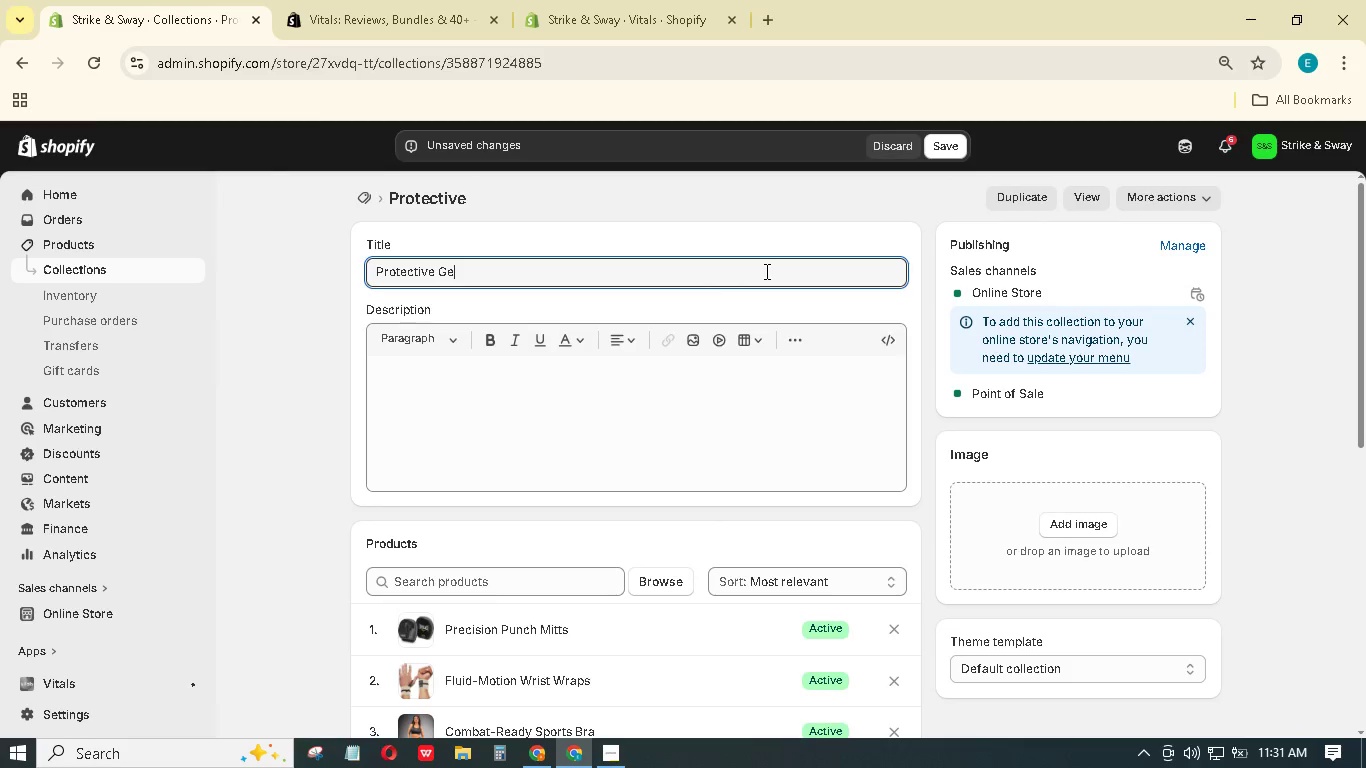 
hold_key(key=A, duration=0.44)
 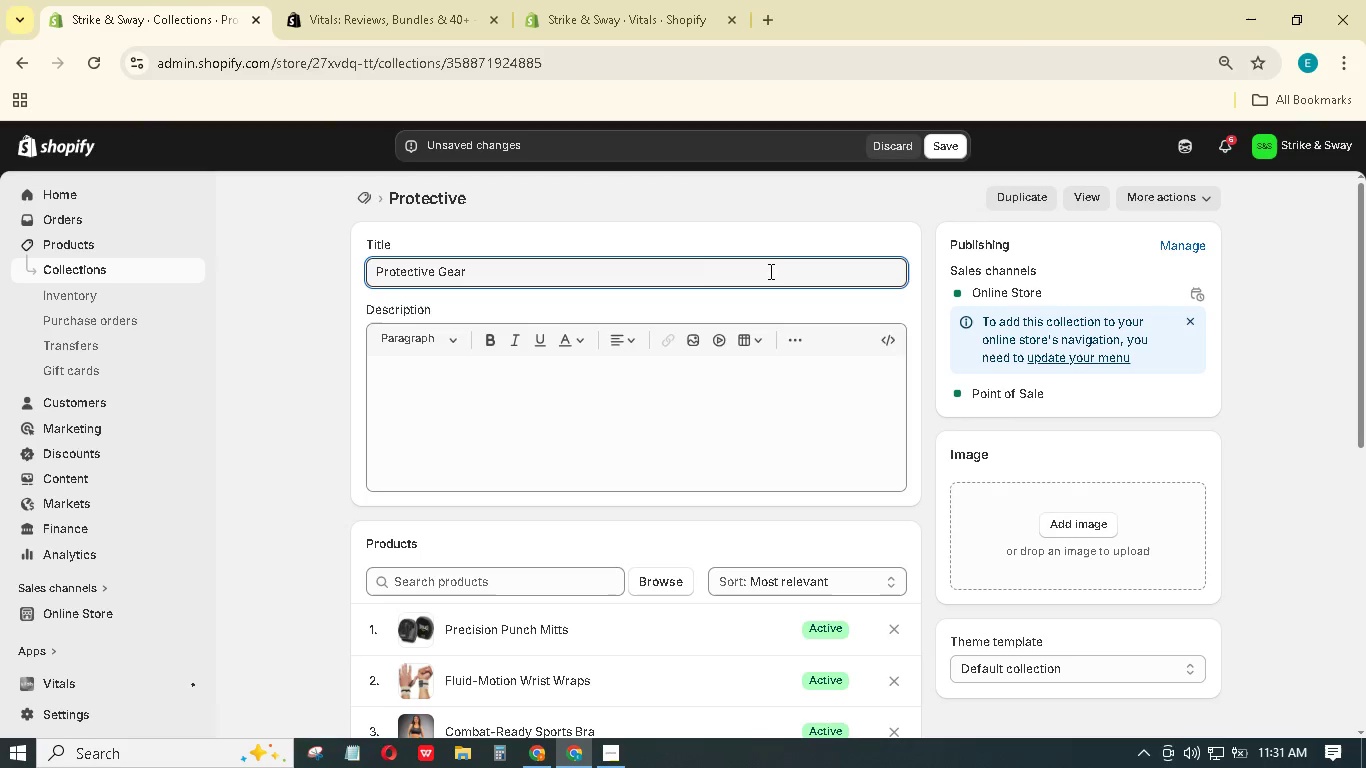 
scroll: coordinate [808, 379], scroll_direction: down, amount: 6.0
 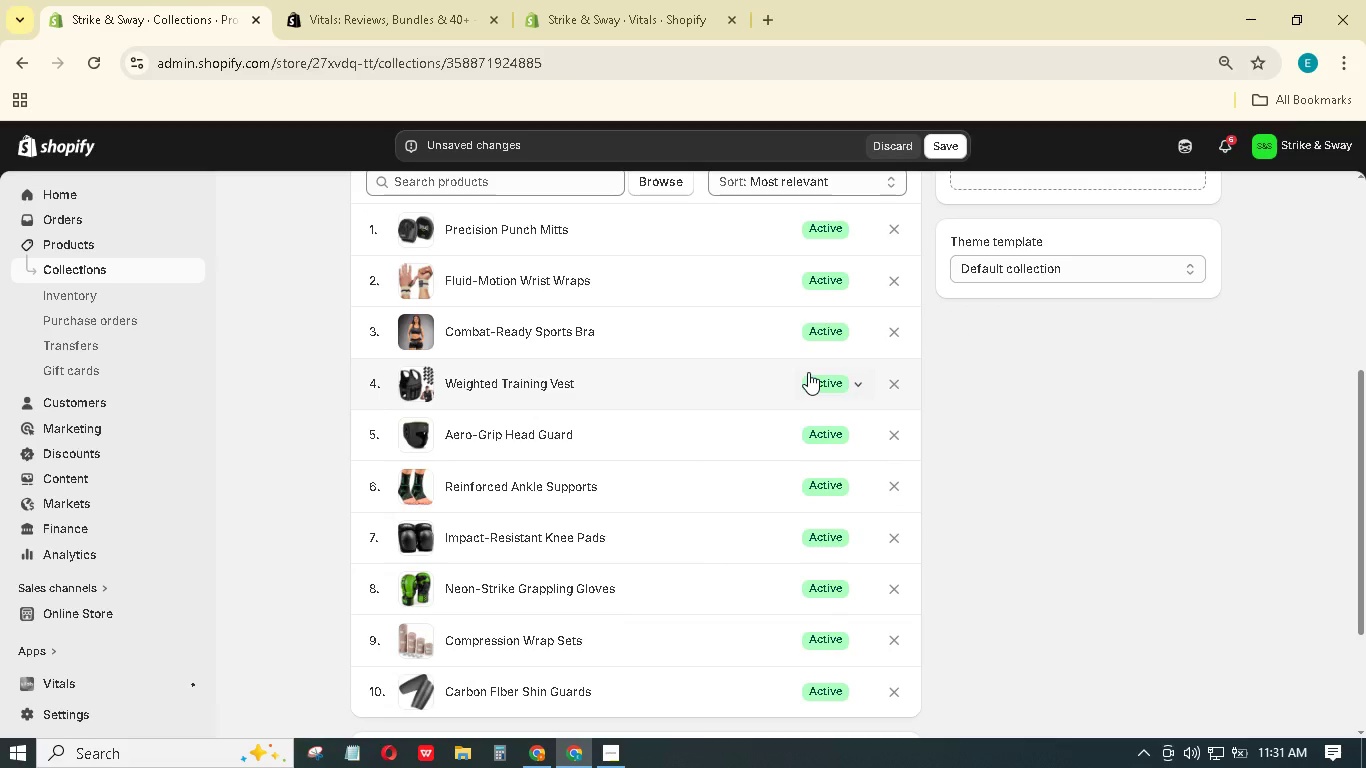 
scroll: coordinate [808, 371], scroll_direction: up, amount: 10.0
 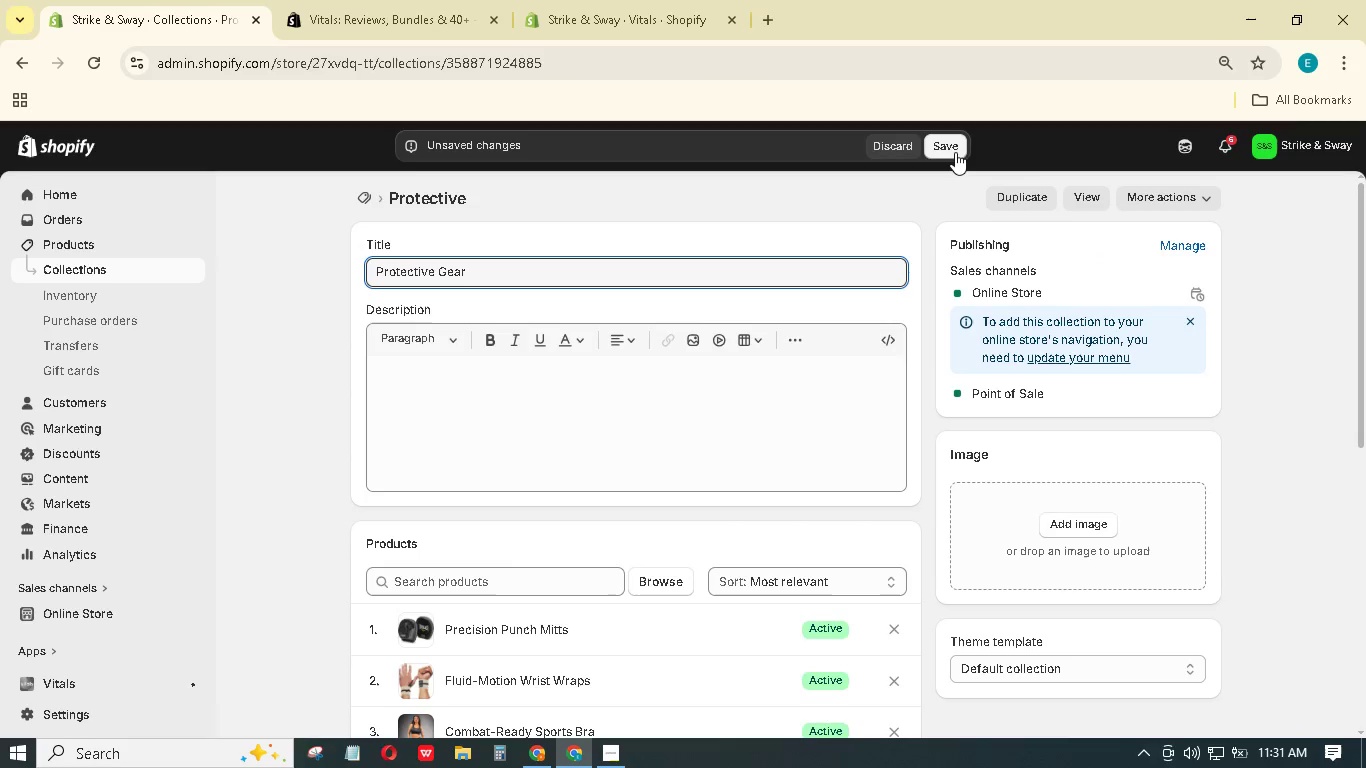 
left_click([955, 151])
 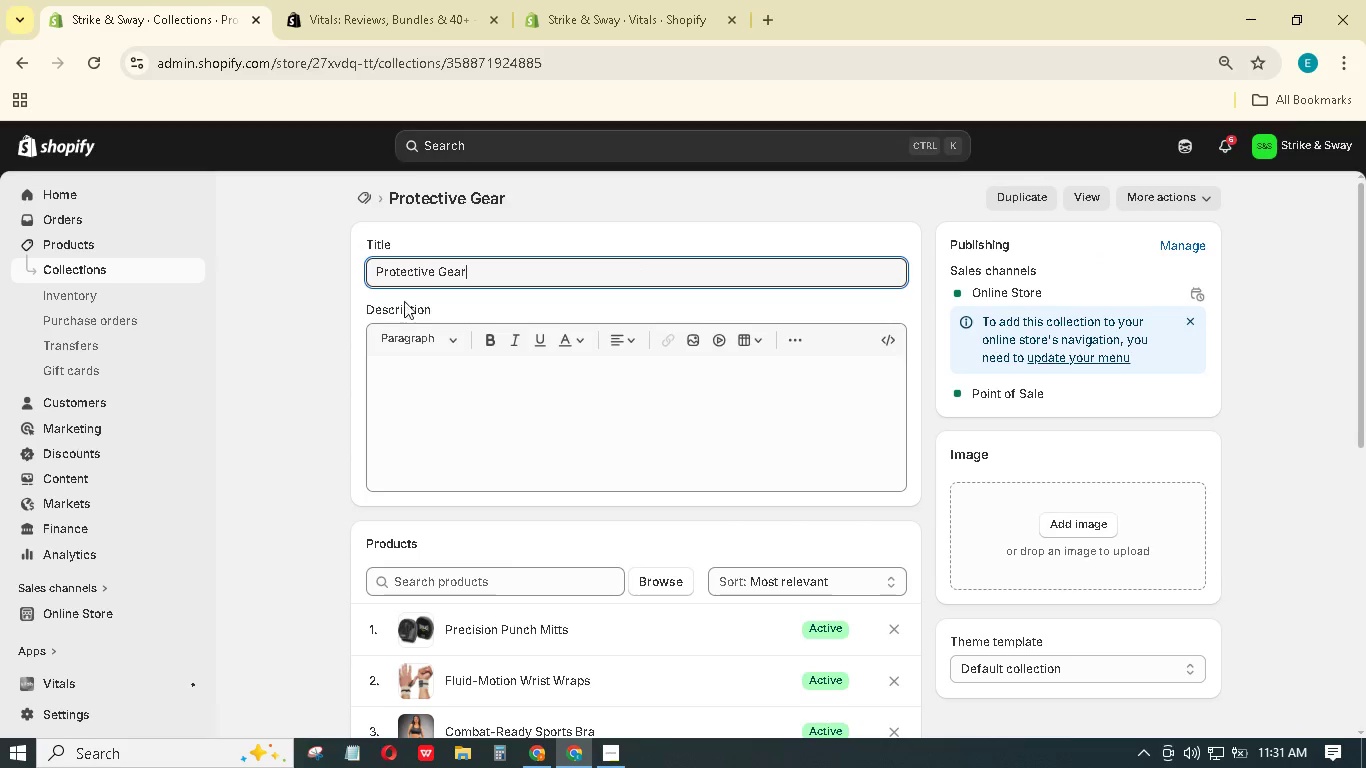 
mouse_move([113, 237])
 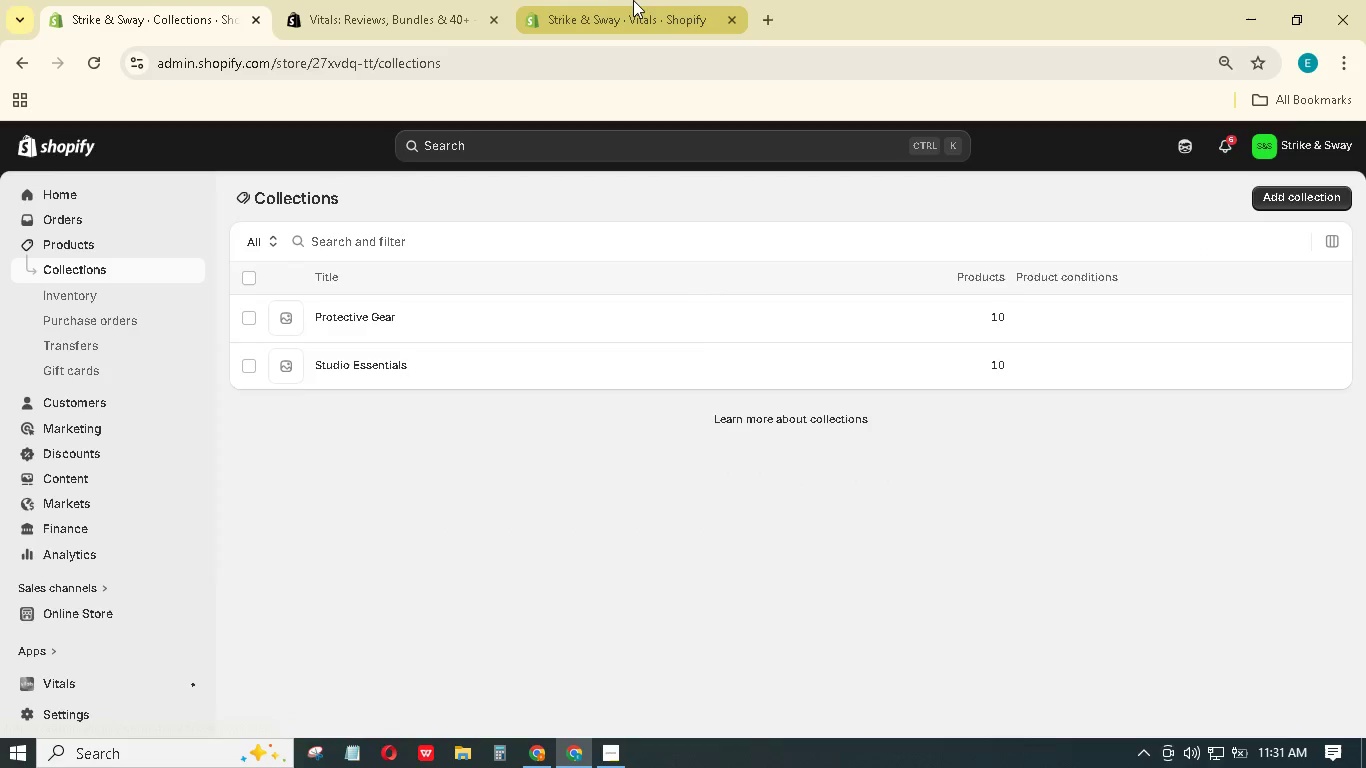 
left_click([635, 0])
 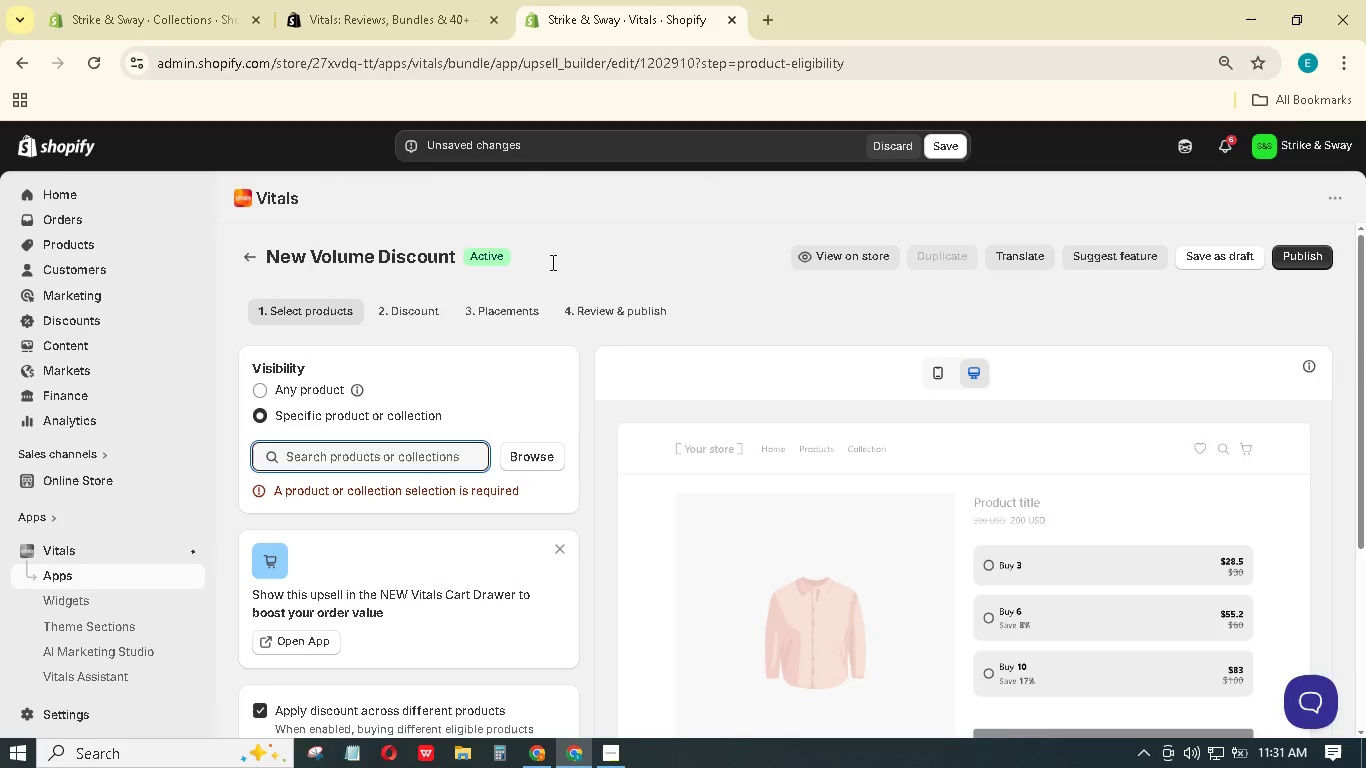 
mouse_move([525, 454])
 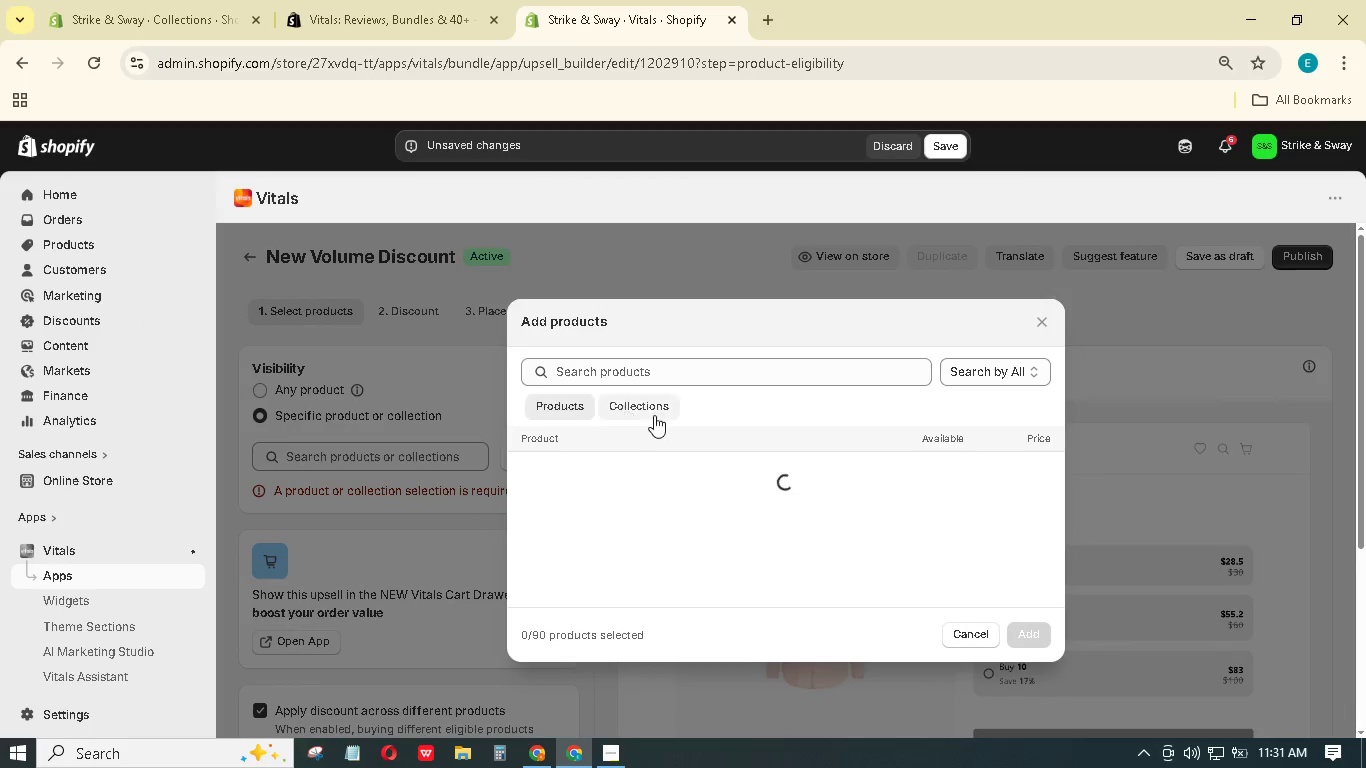 
left_click([657, 415])
 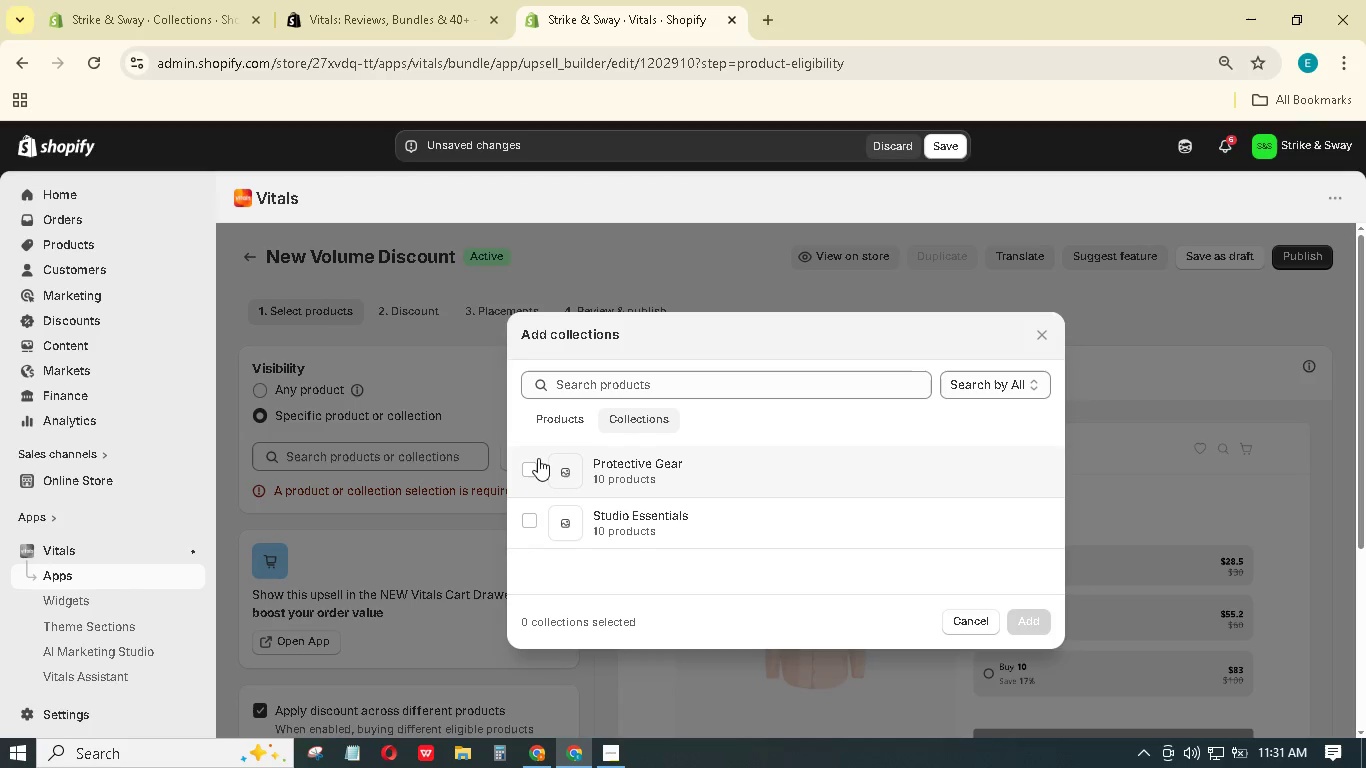 
left_click([531, 465])
 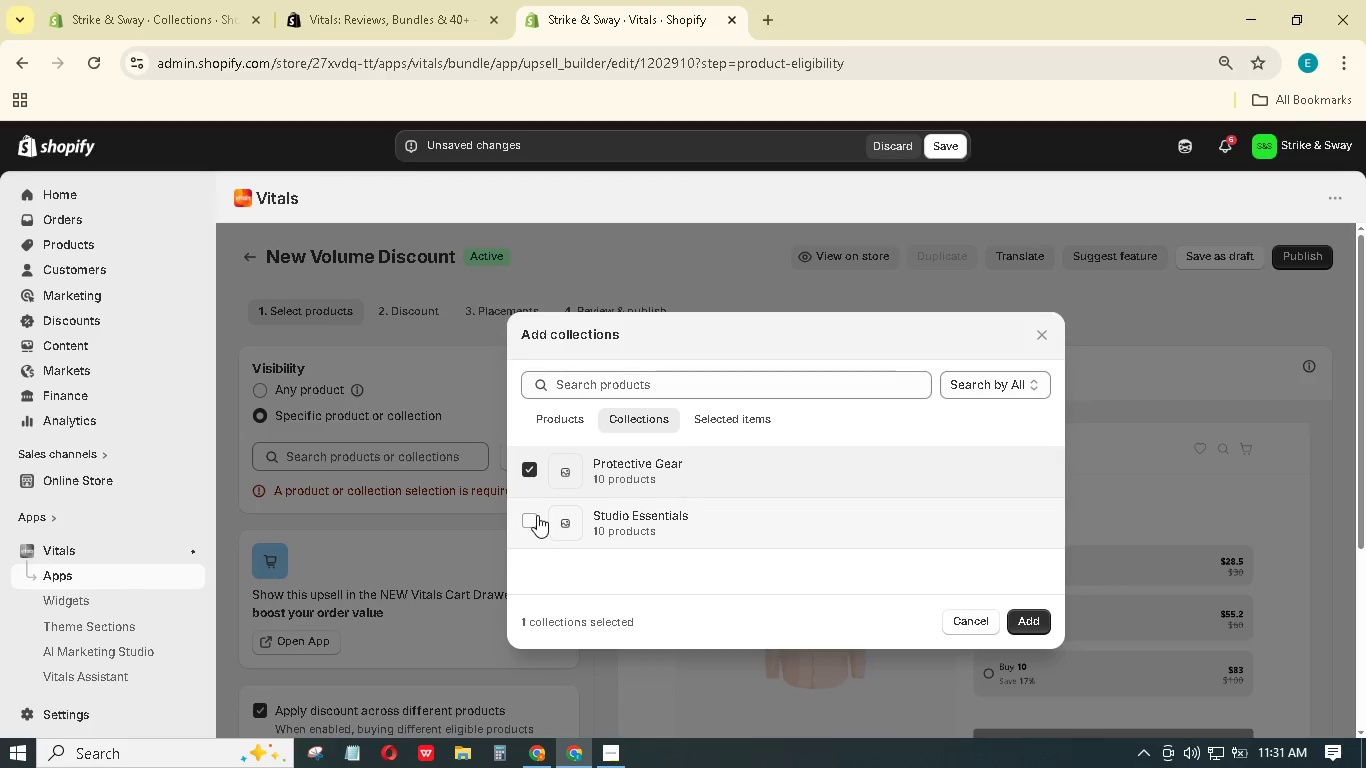 
left_click([535, 519])
 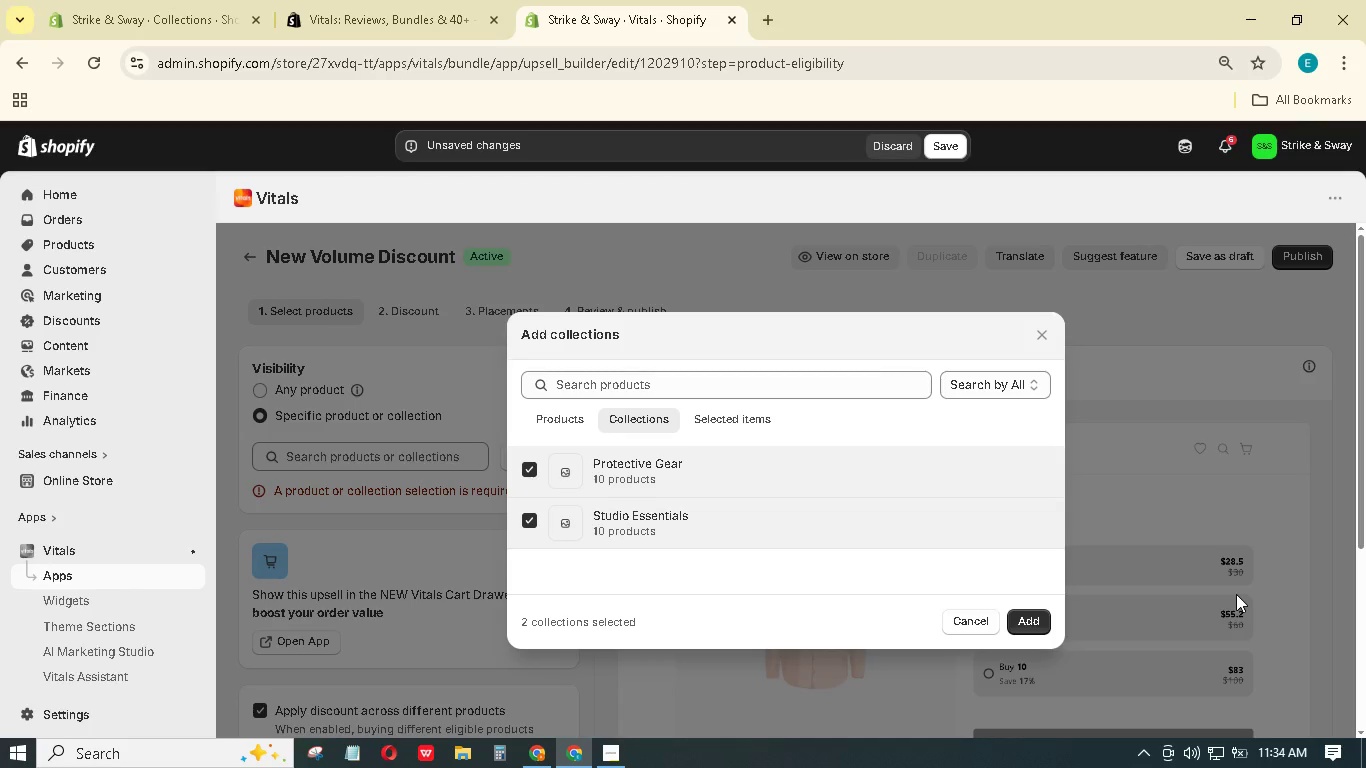 
wait(153.2)
 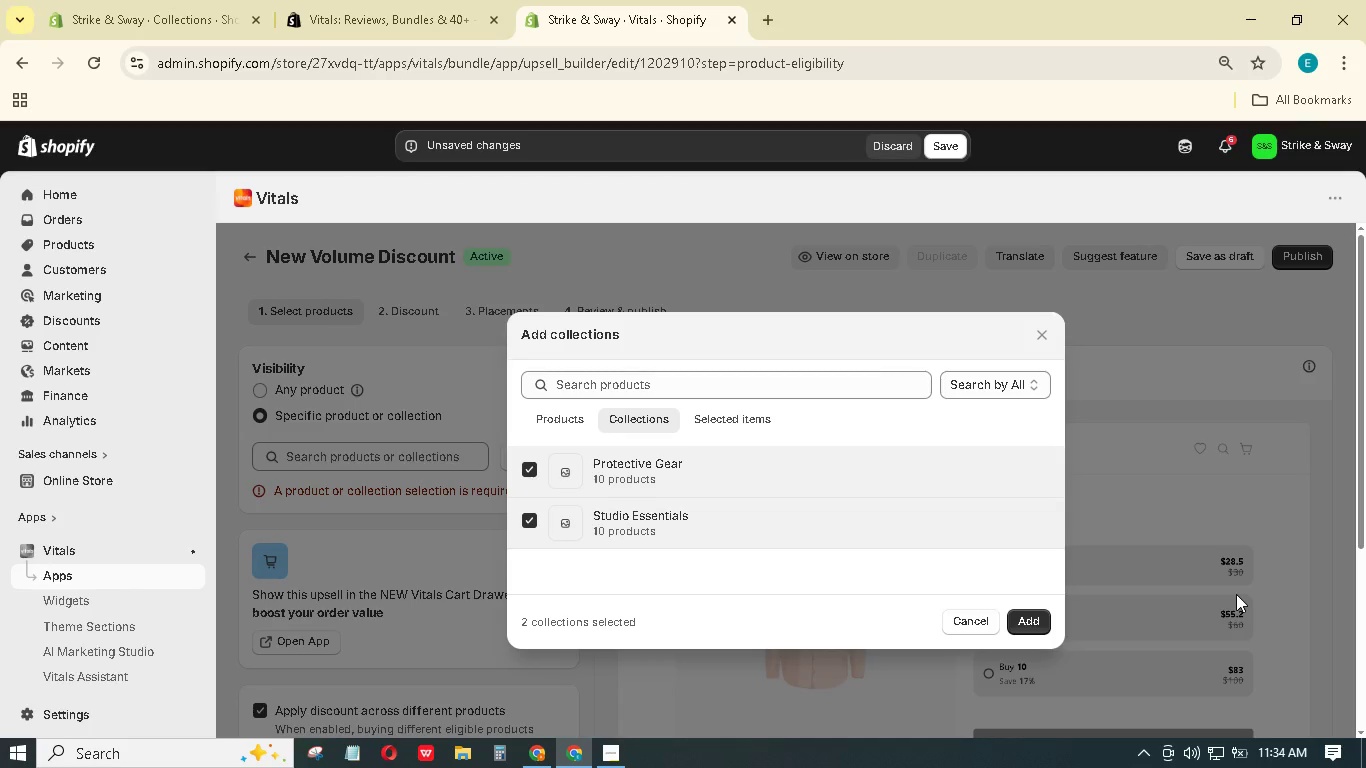 
left_click([1042, 627])
 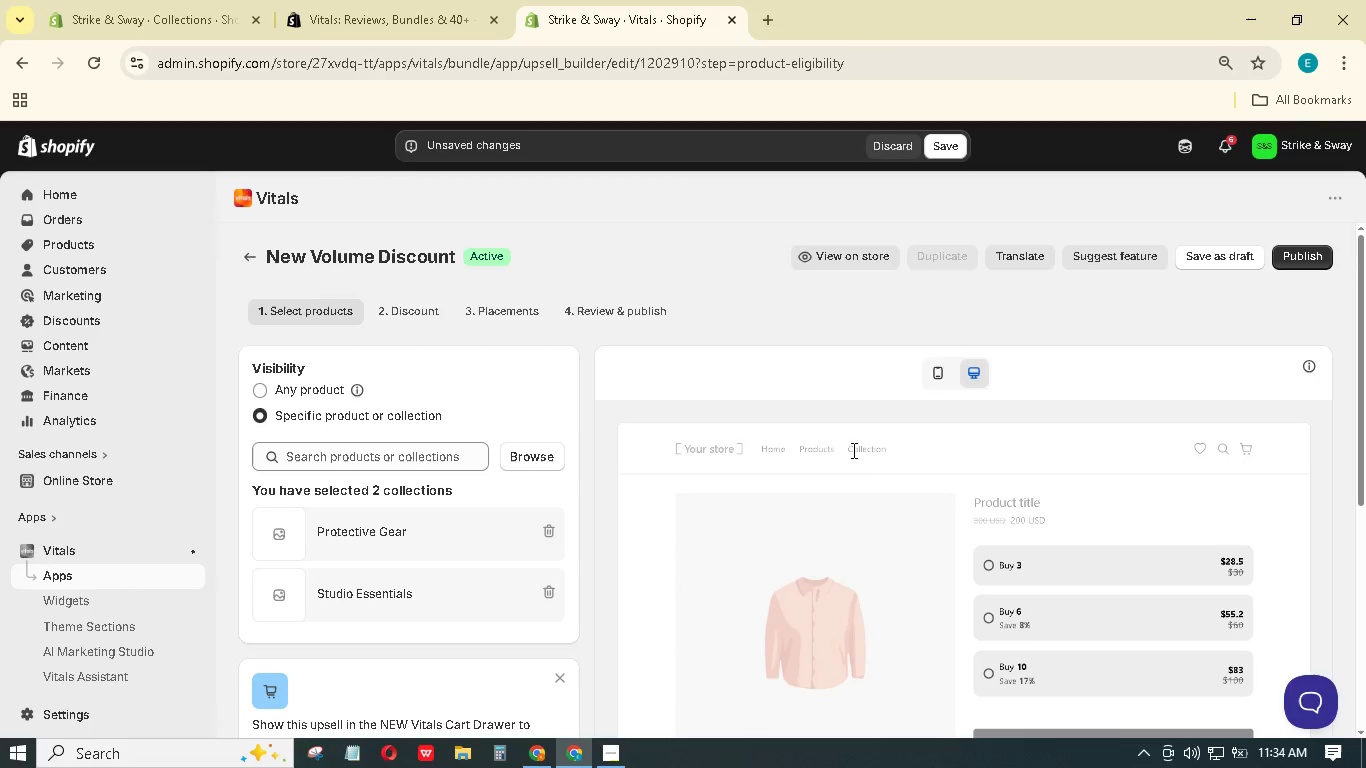 
wait(10.19)
 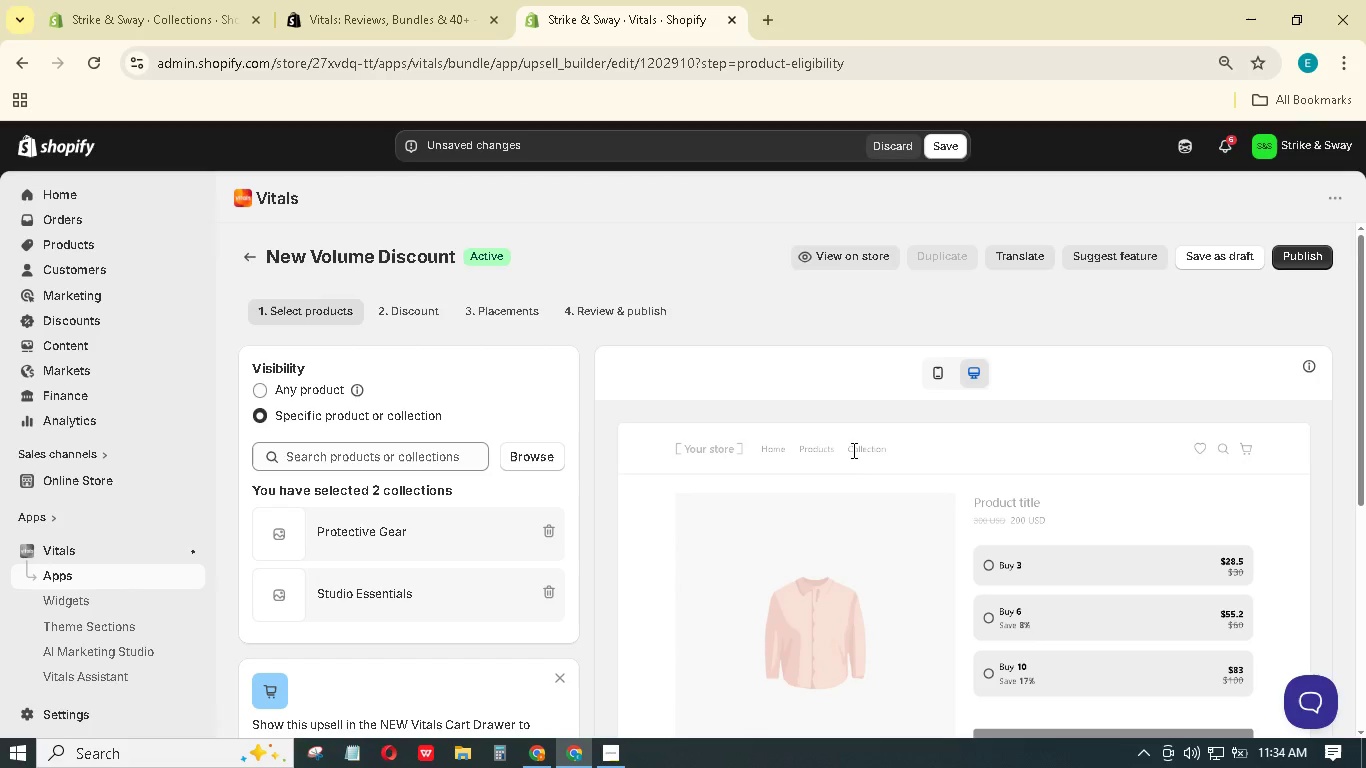 
scroll: coordinate [355, 492], scroll_direction: down, amount: 7.0
 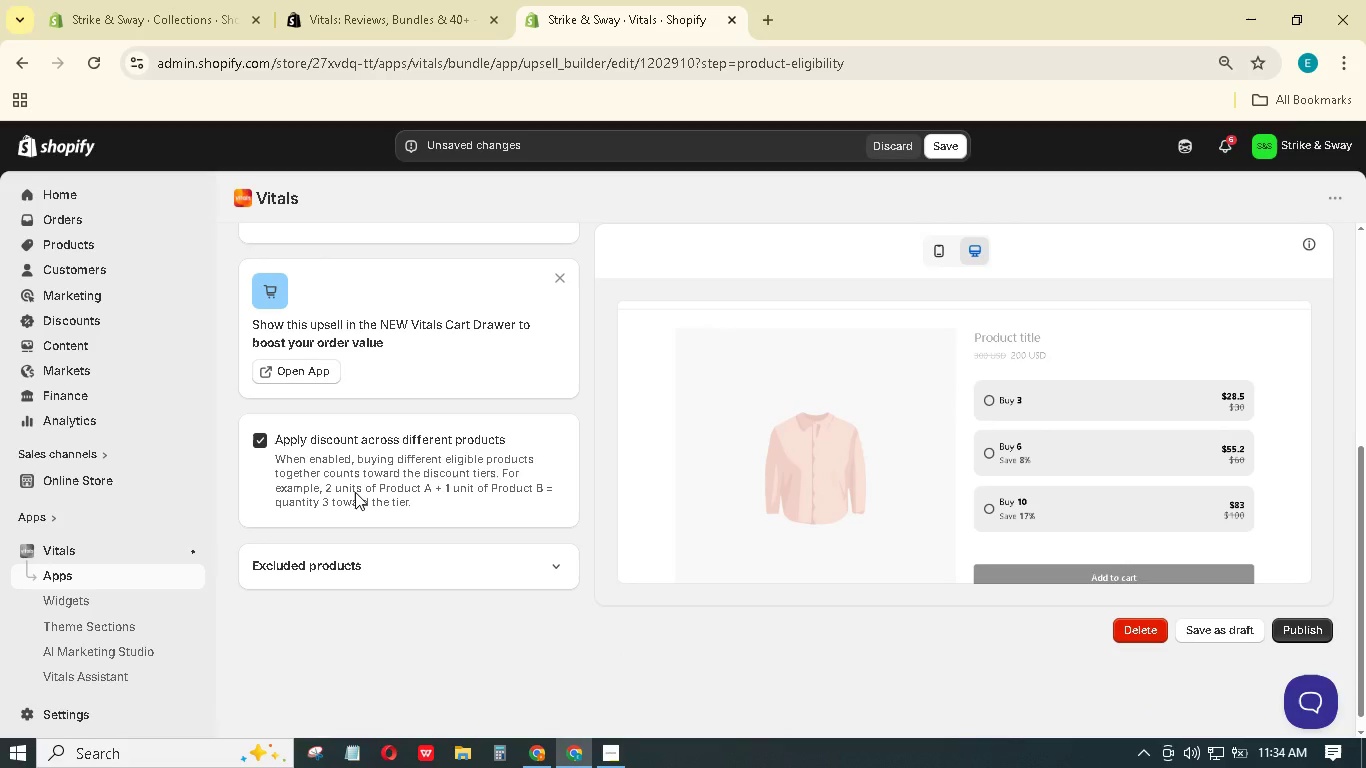 
scroll: coordinate [359, 490], scroll_direction: up, amount: 16.0
 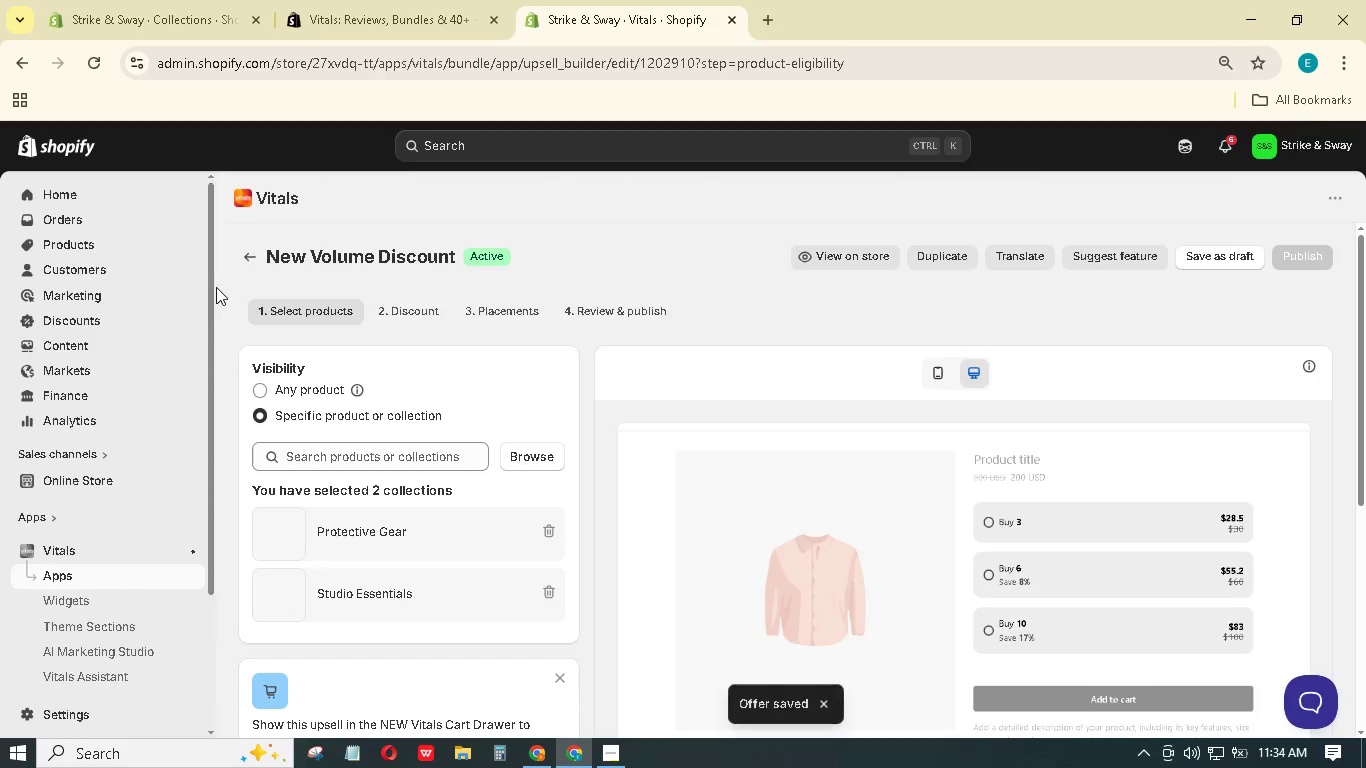 
wait(7.82)
 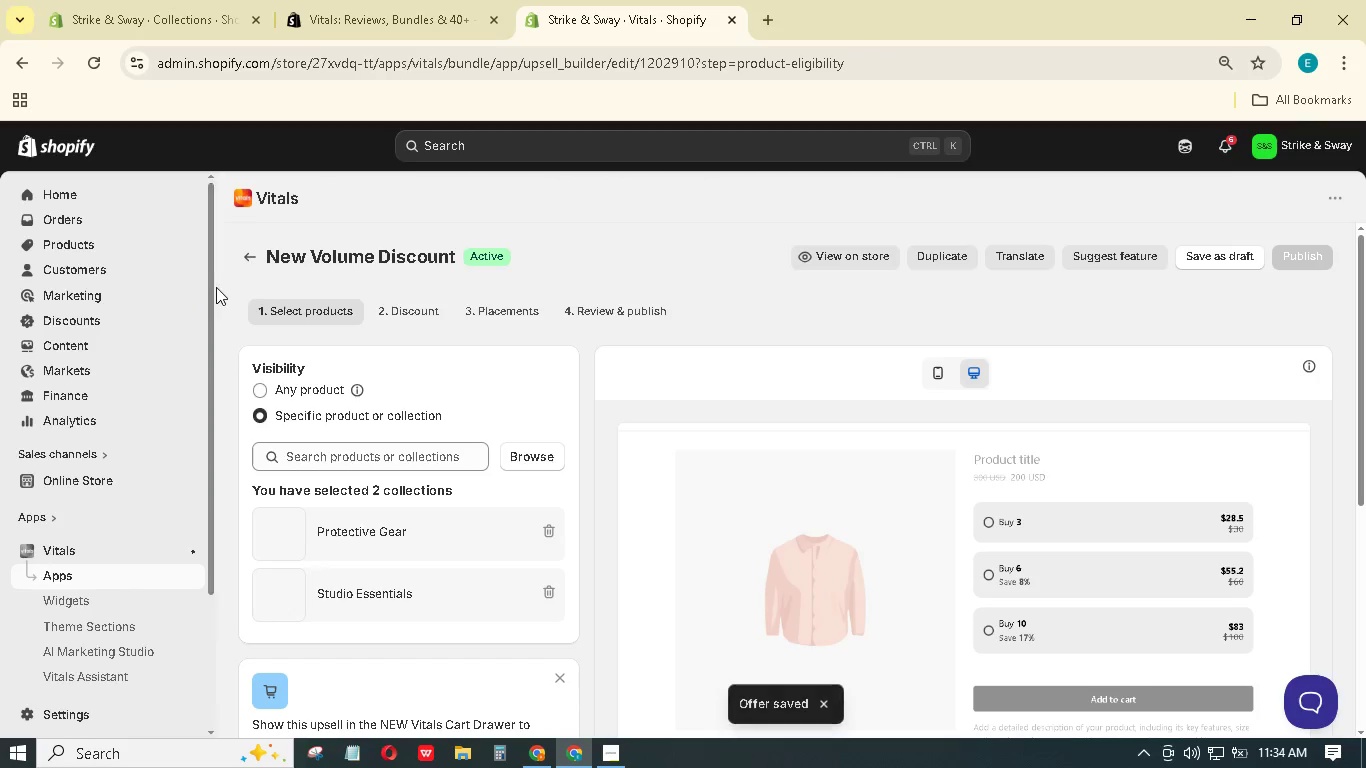 
mouse_move([403, 338])
 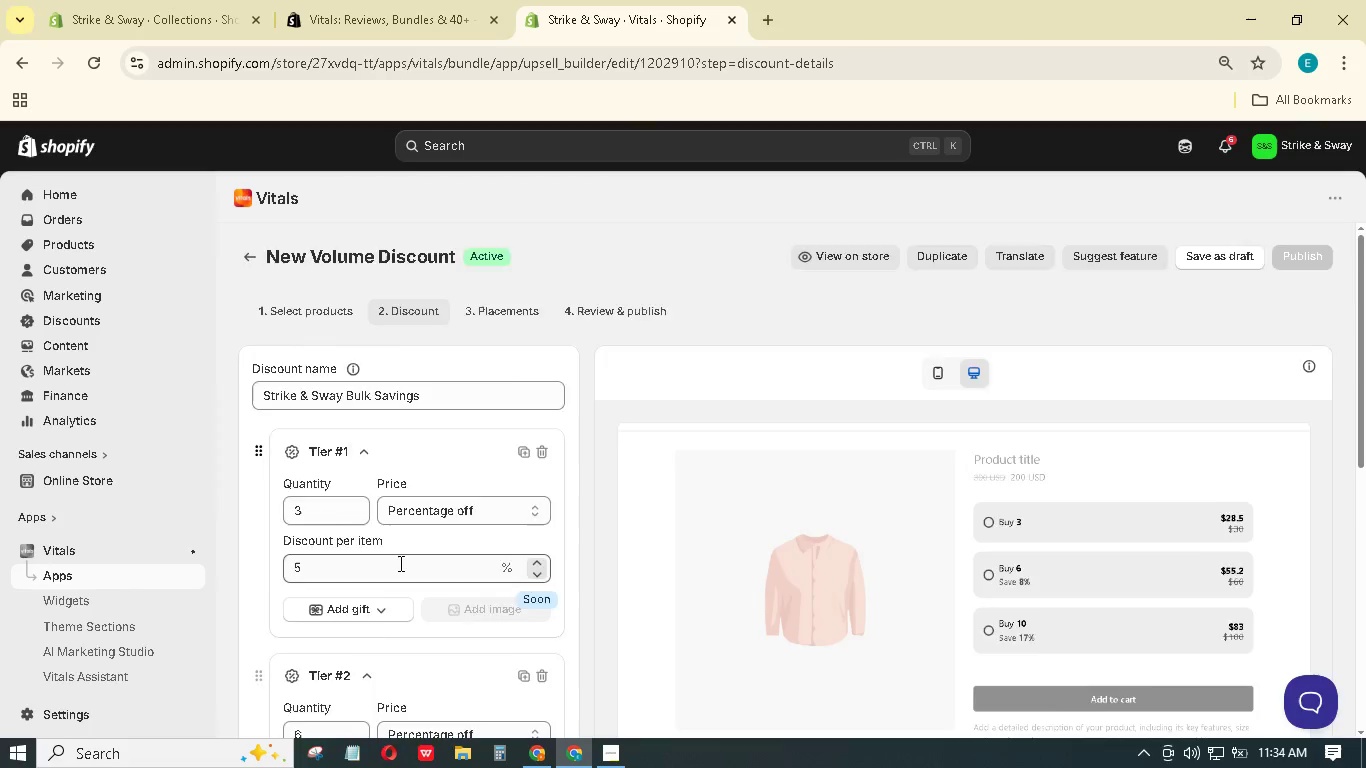 
scroll: coordinate [380, 517], scroll_direction: up, amount: 7.0
 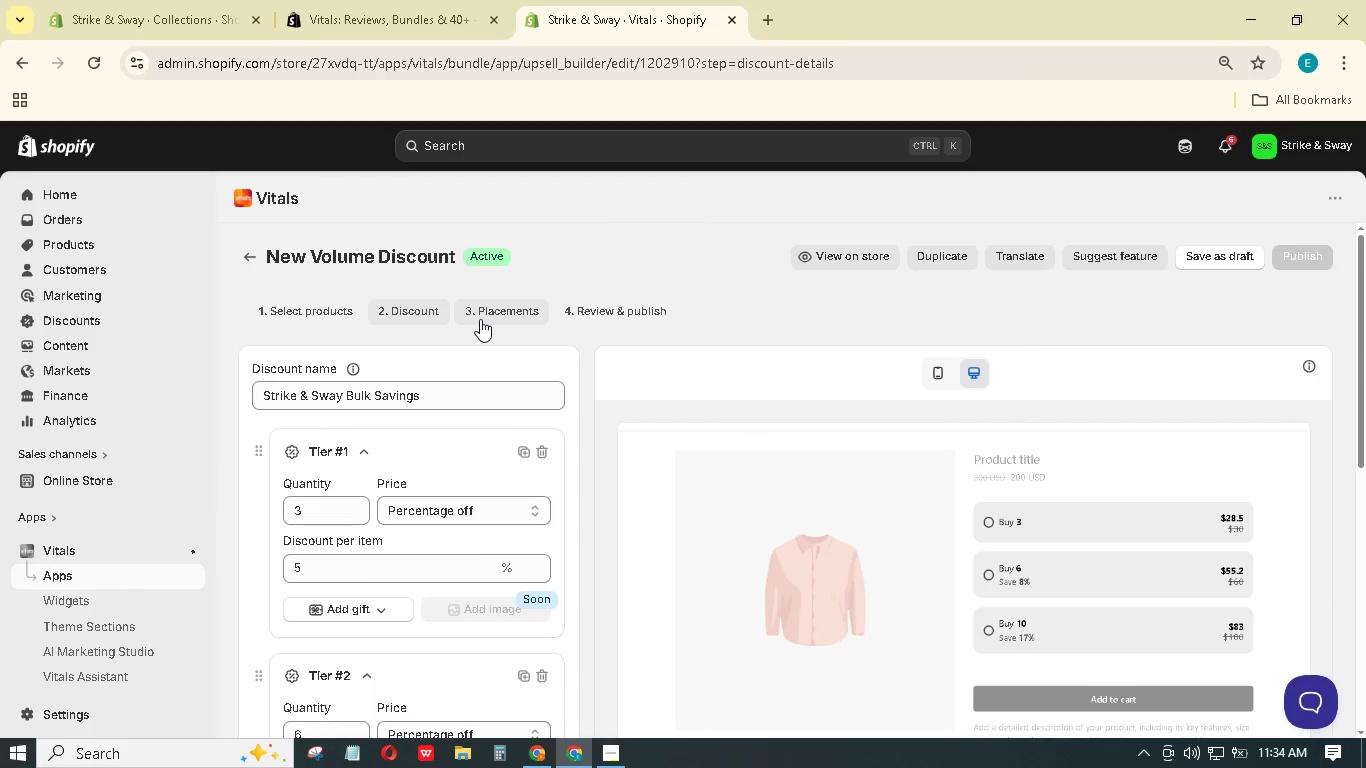 
left_click([480, 317])
 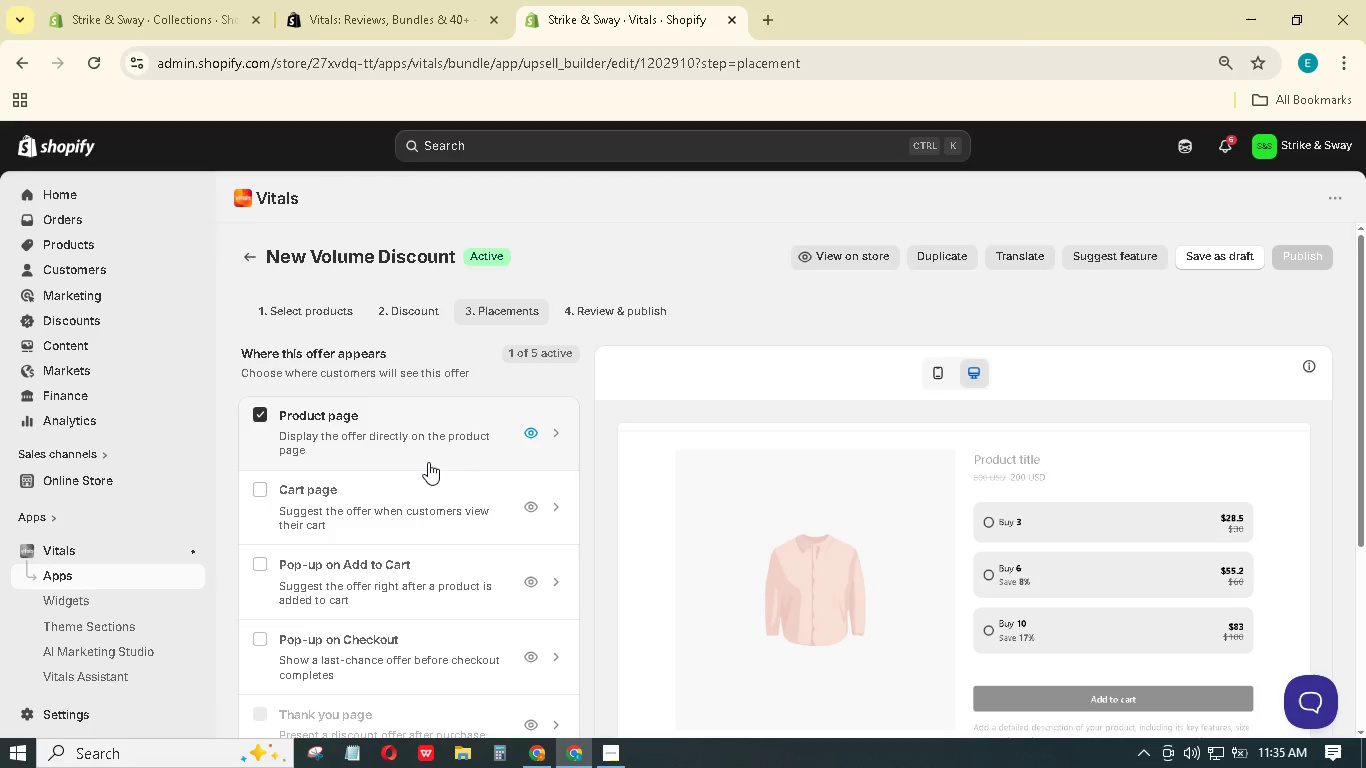 
wait(15.91)
 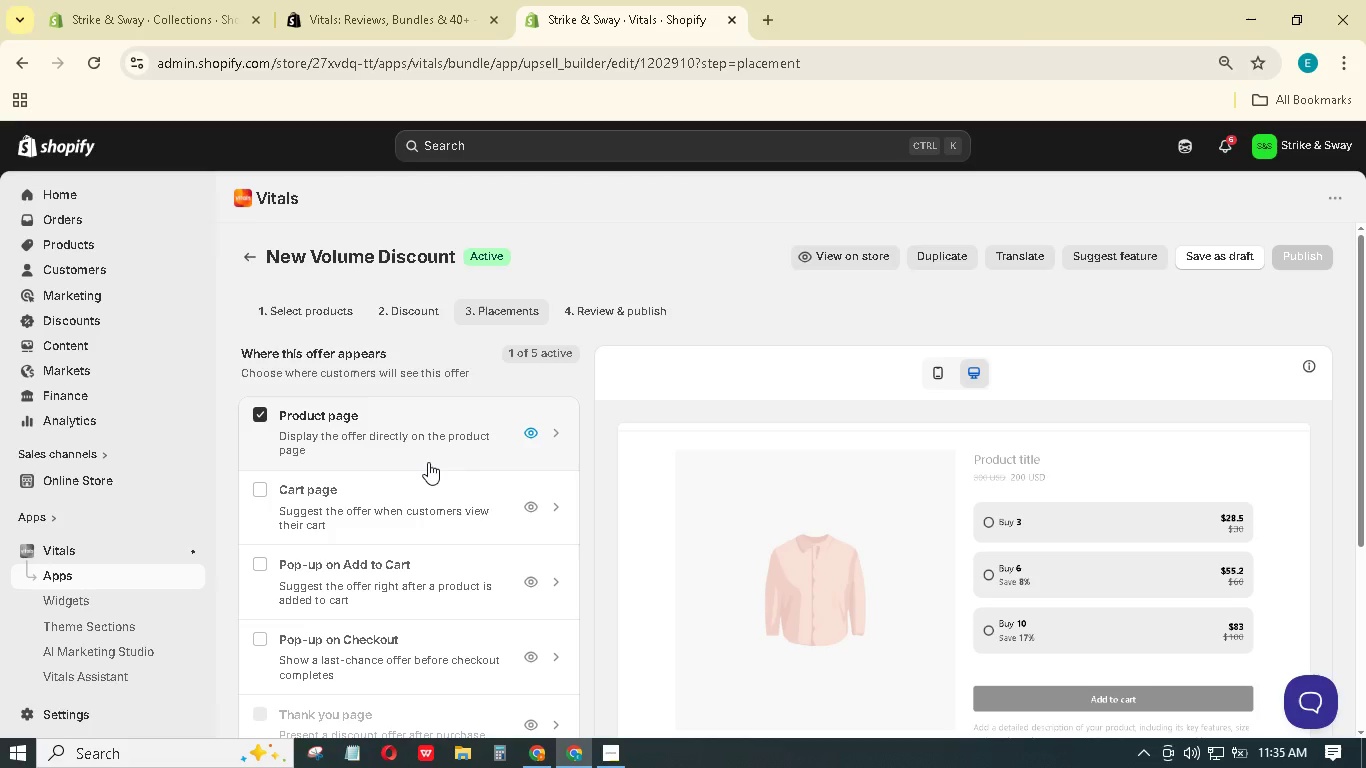 
scroll: coordinate [428, 460], scroll_direction: down, amount: 1.0
 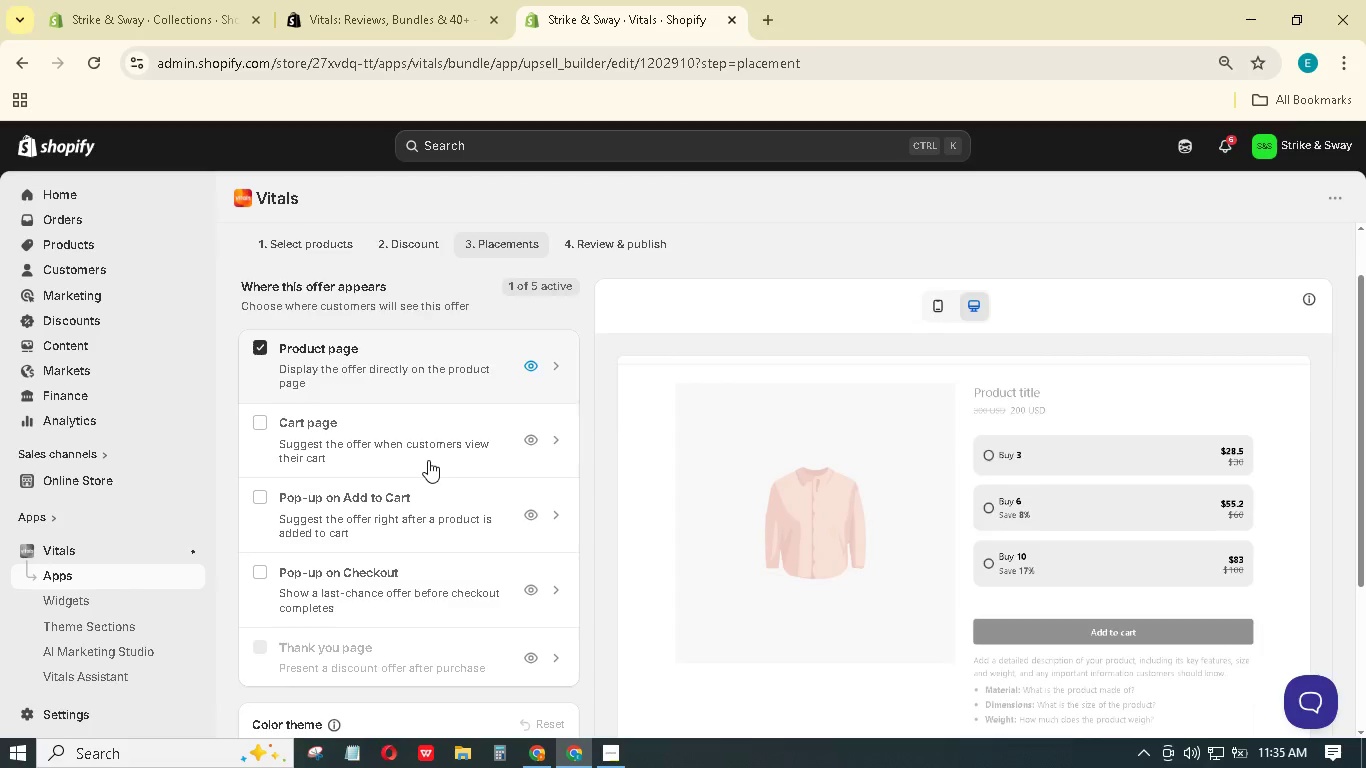 
scroll: coordinate [428, 460], scroll_direction: up, amount: 1.0
 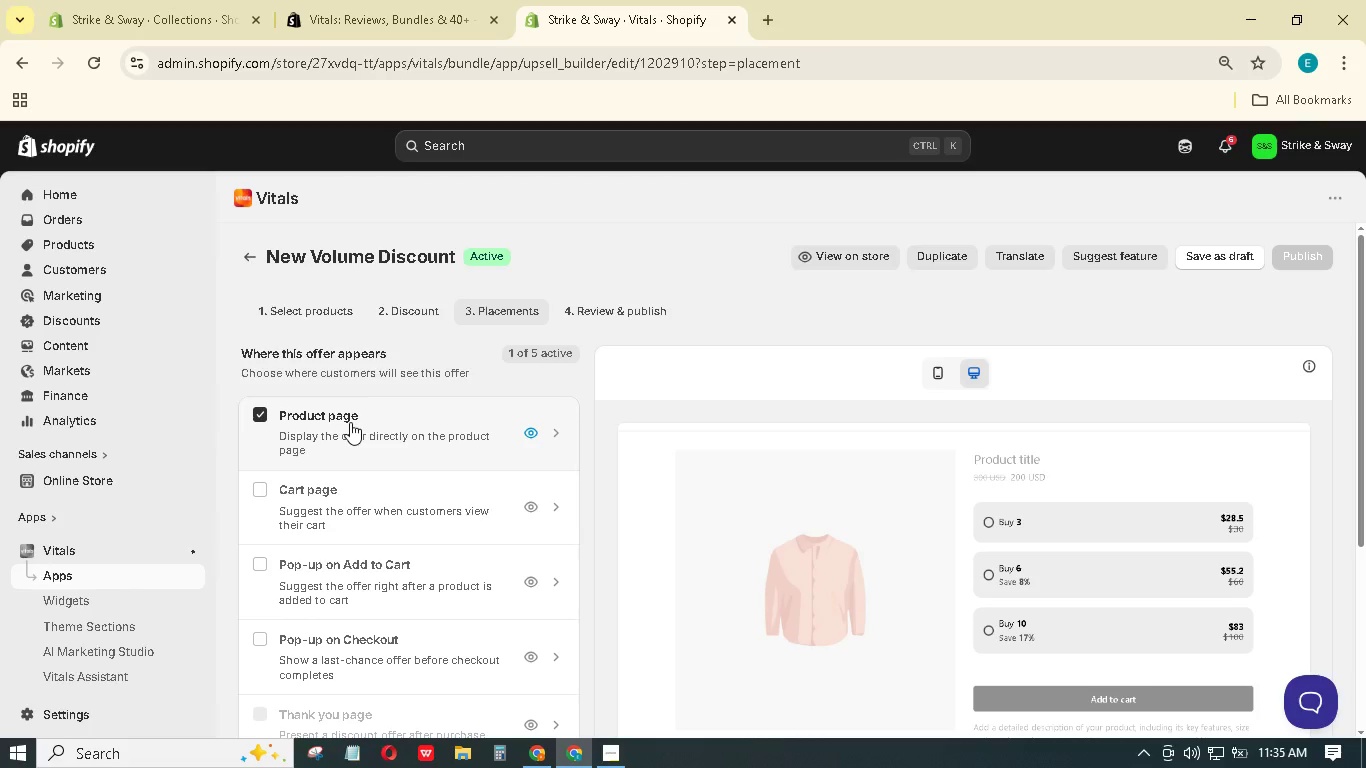 
wait(13.86)
 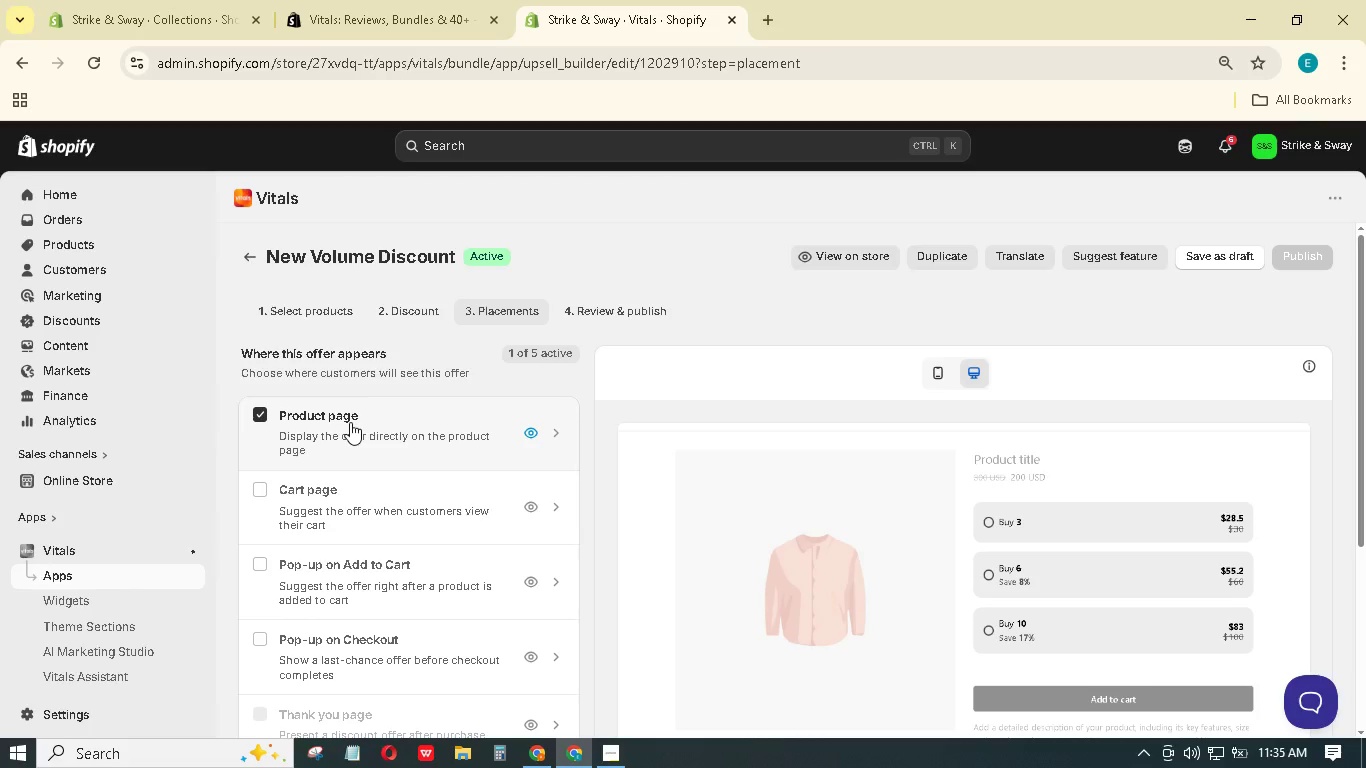 
scroll: coordinate [426, 376], scroll_direction: down, amount: 2.0
 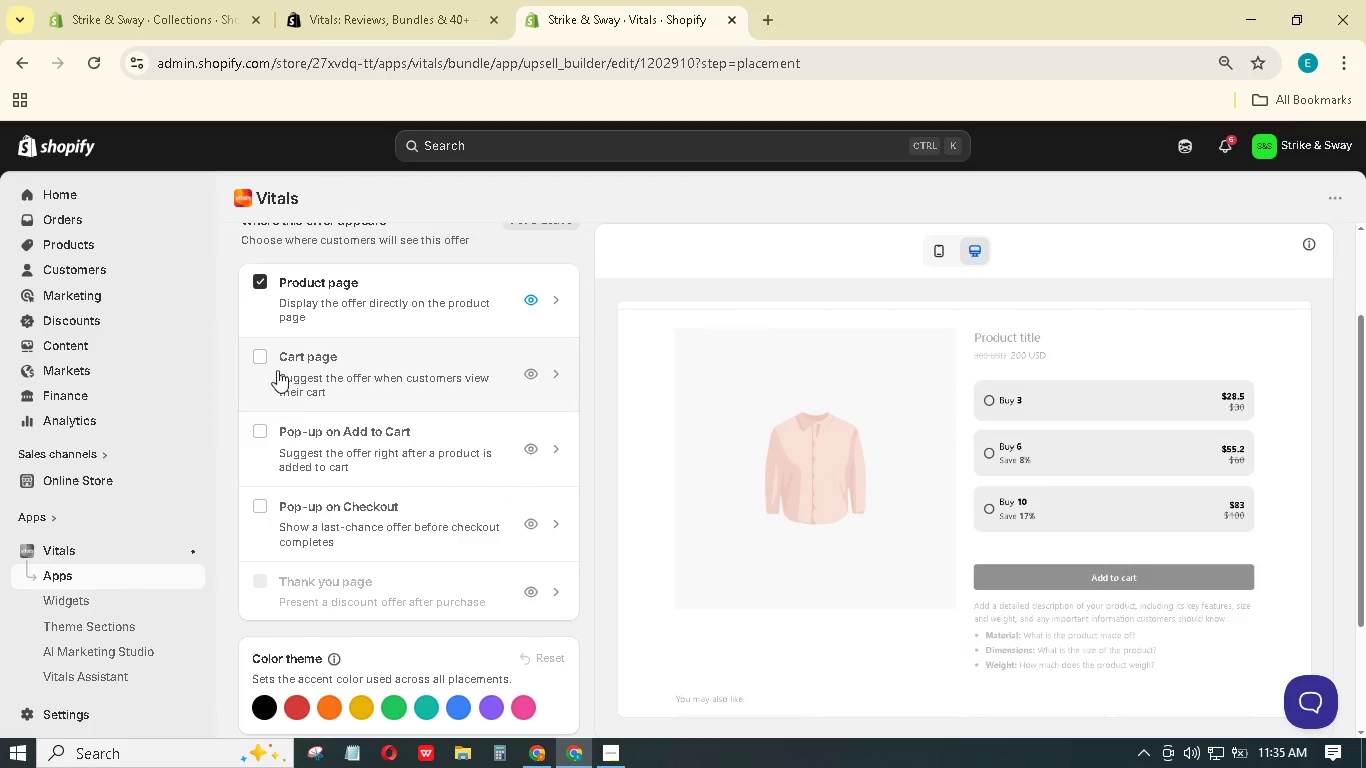 
left_click([261, 356])
 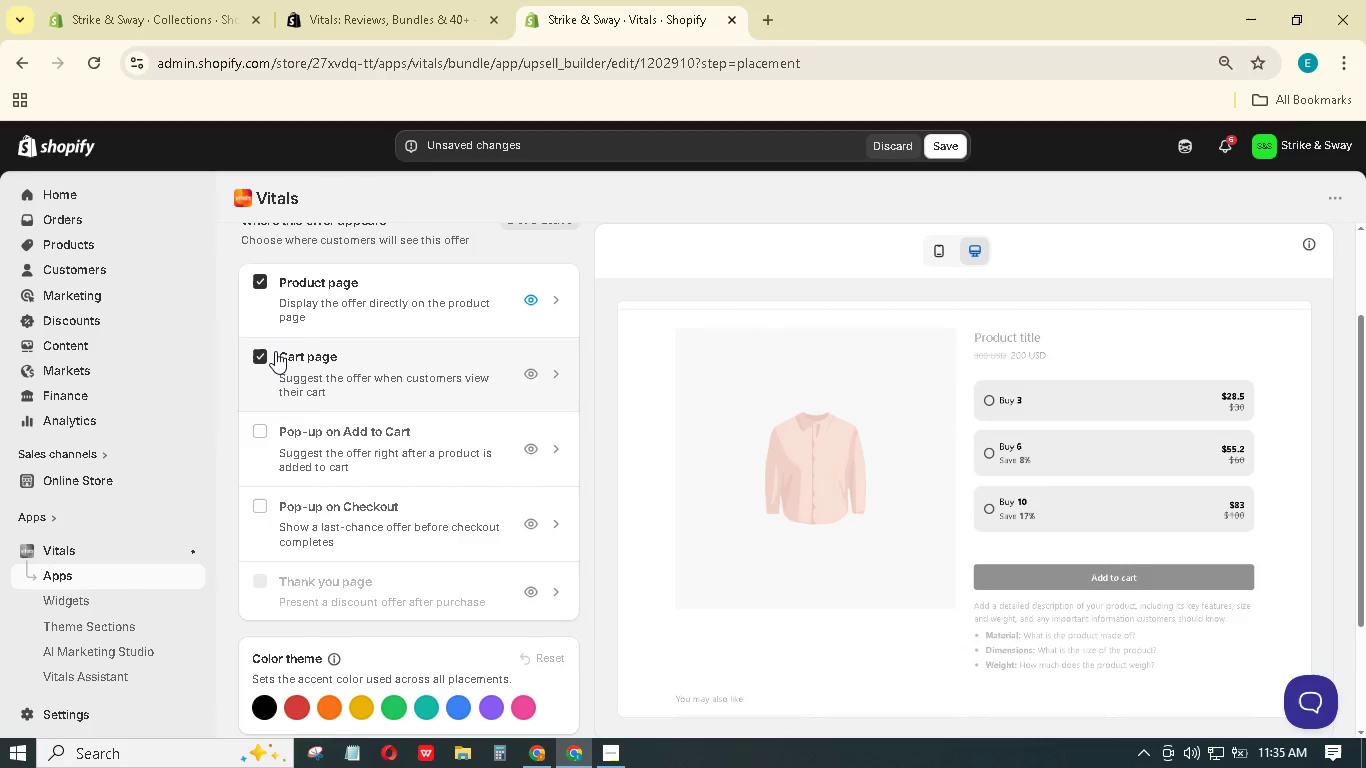 
scroll: coordinate [277, 346], scroll_direction: down, amount: 4.0
 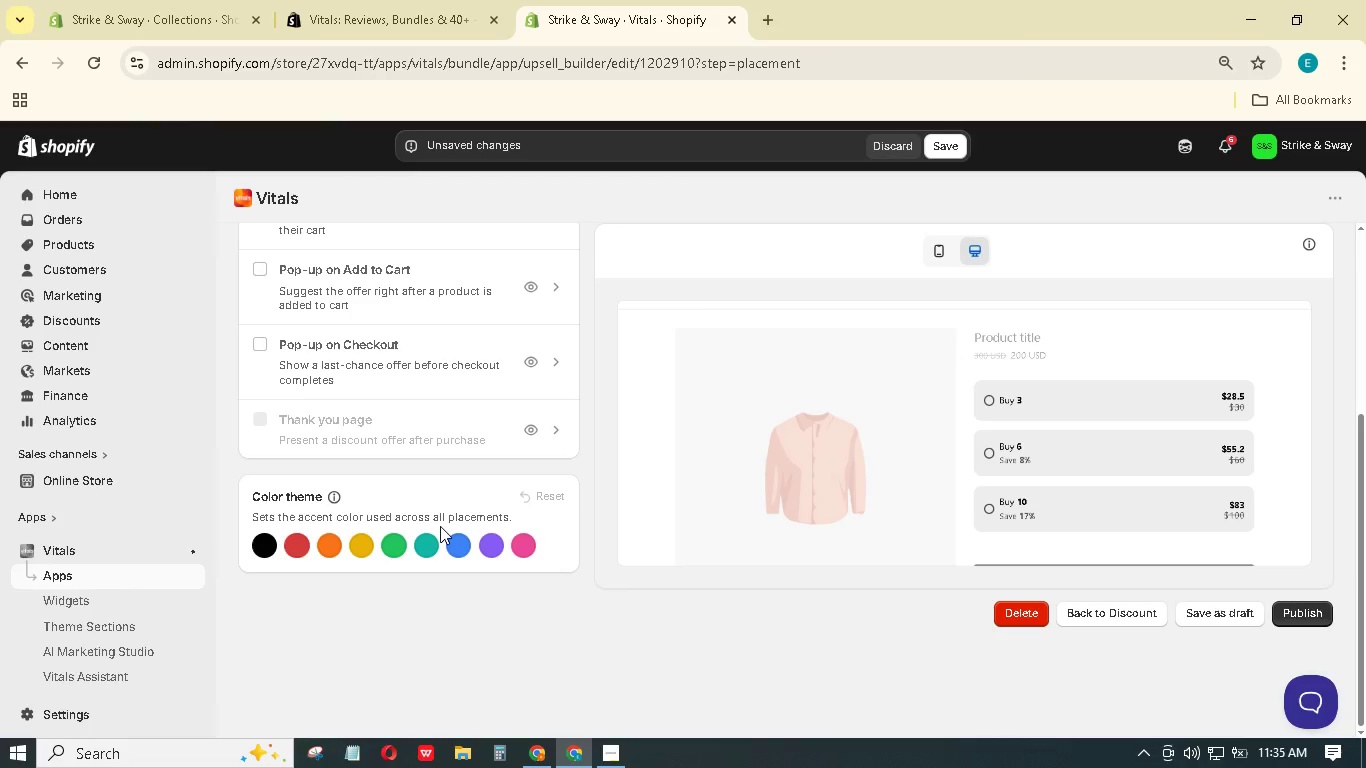 
wait(18.37)
 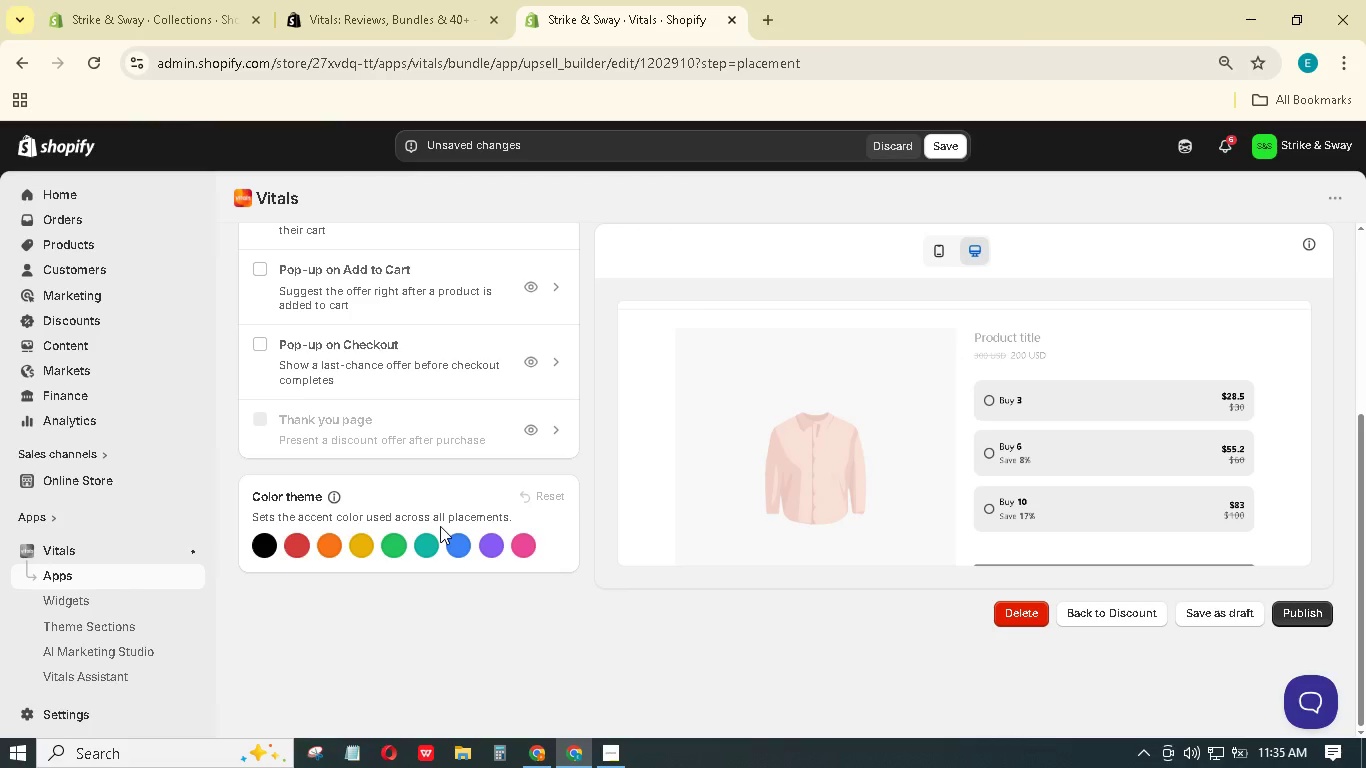 
scroll: coordinate [441, 516], scroll_direction: up, amount: 5.0
 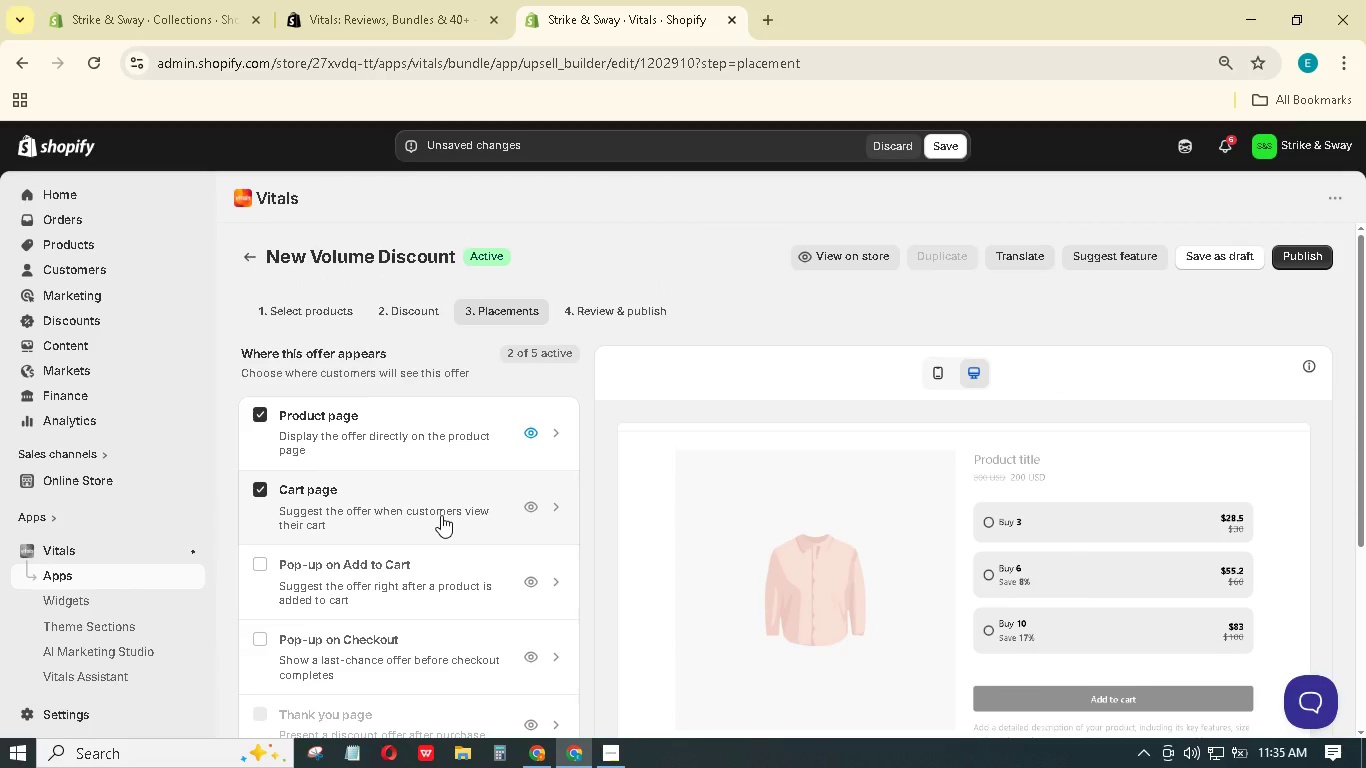 
scroll: coordinate [441, 514], scroll_direction: down, amount: 3.0
 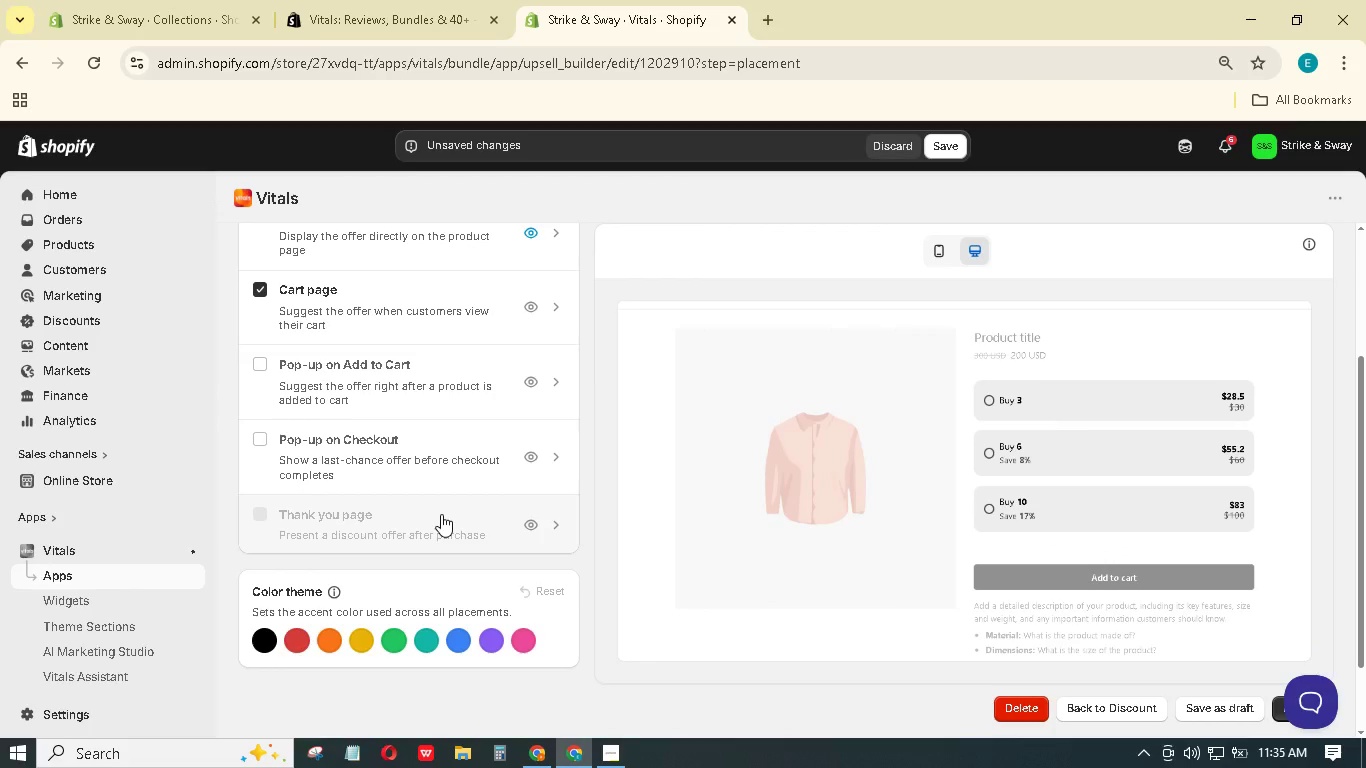 
scroll: coordinate [441, 506], scroll_direction: up, amount: 6.0
 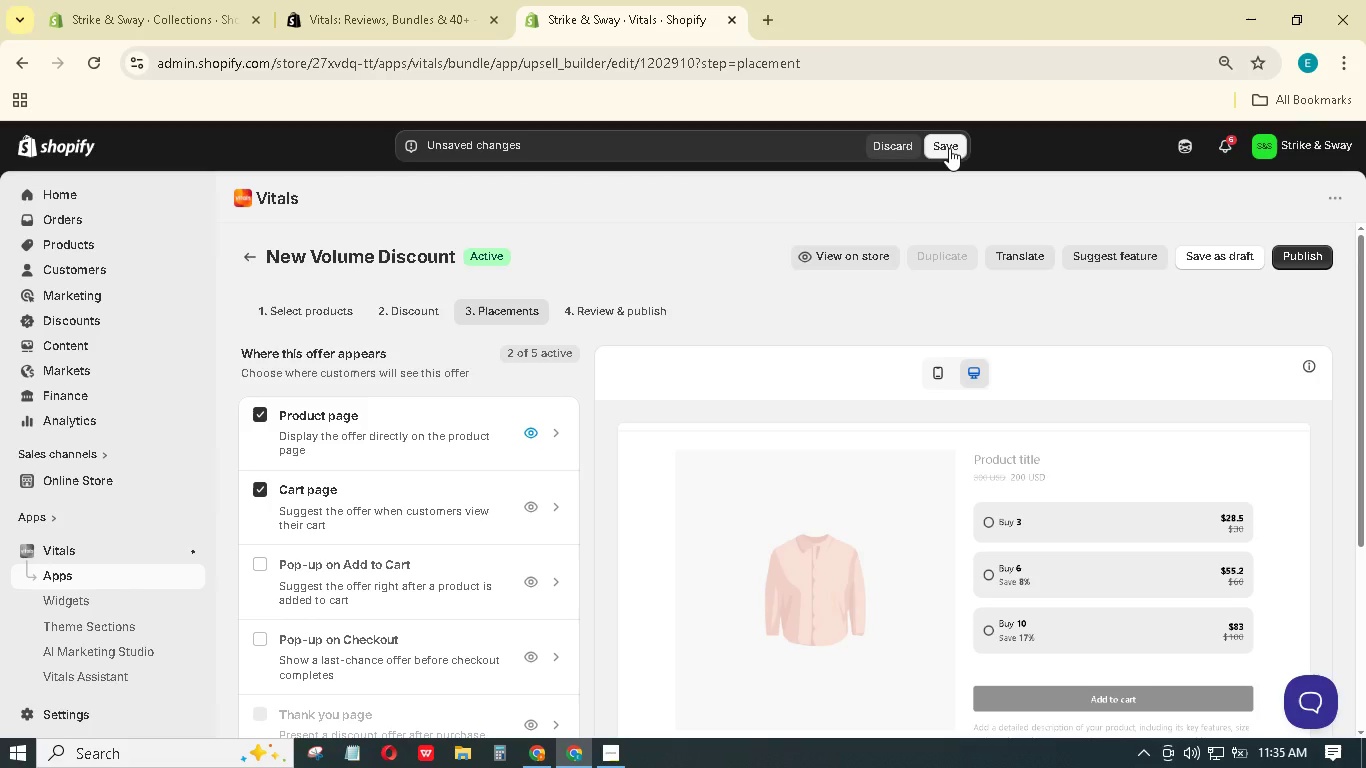 
left_click([951, 151])
 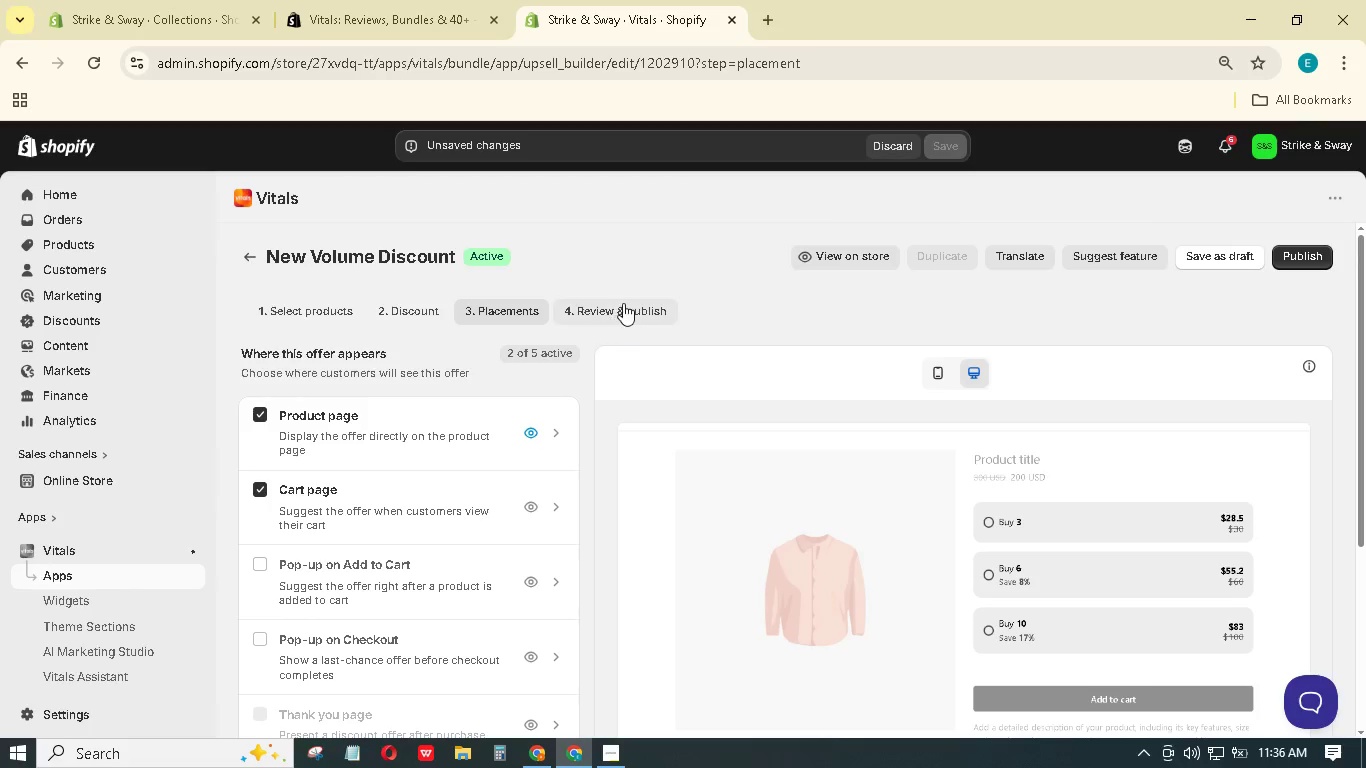 
left_click([623, 303])
 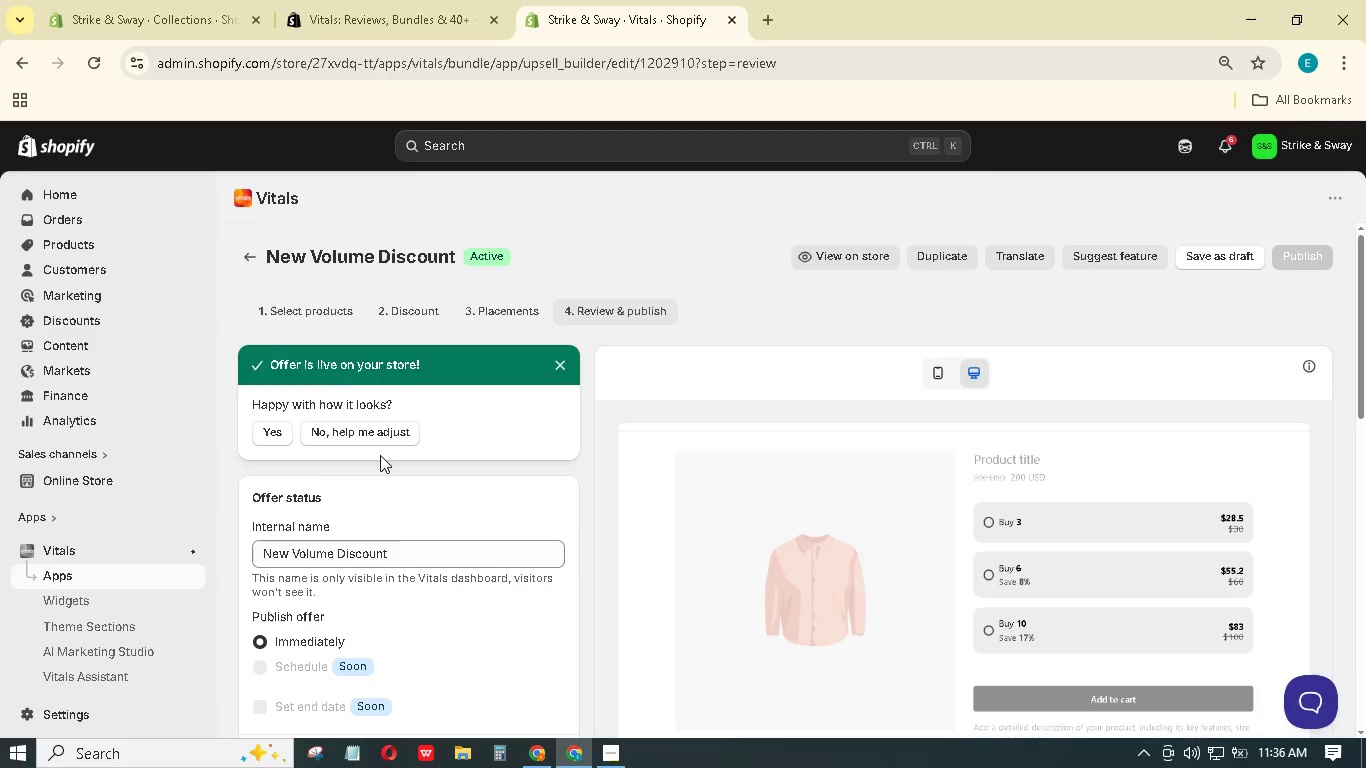 
wait(7.25)
 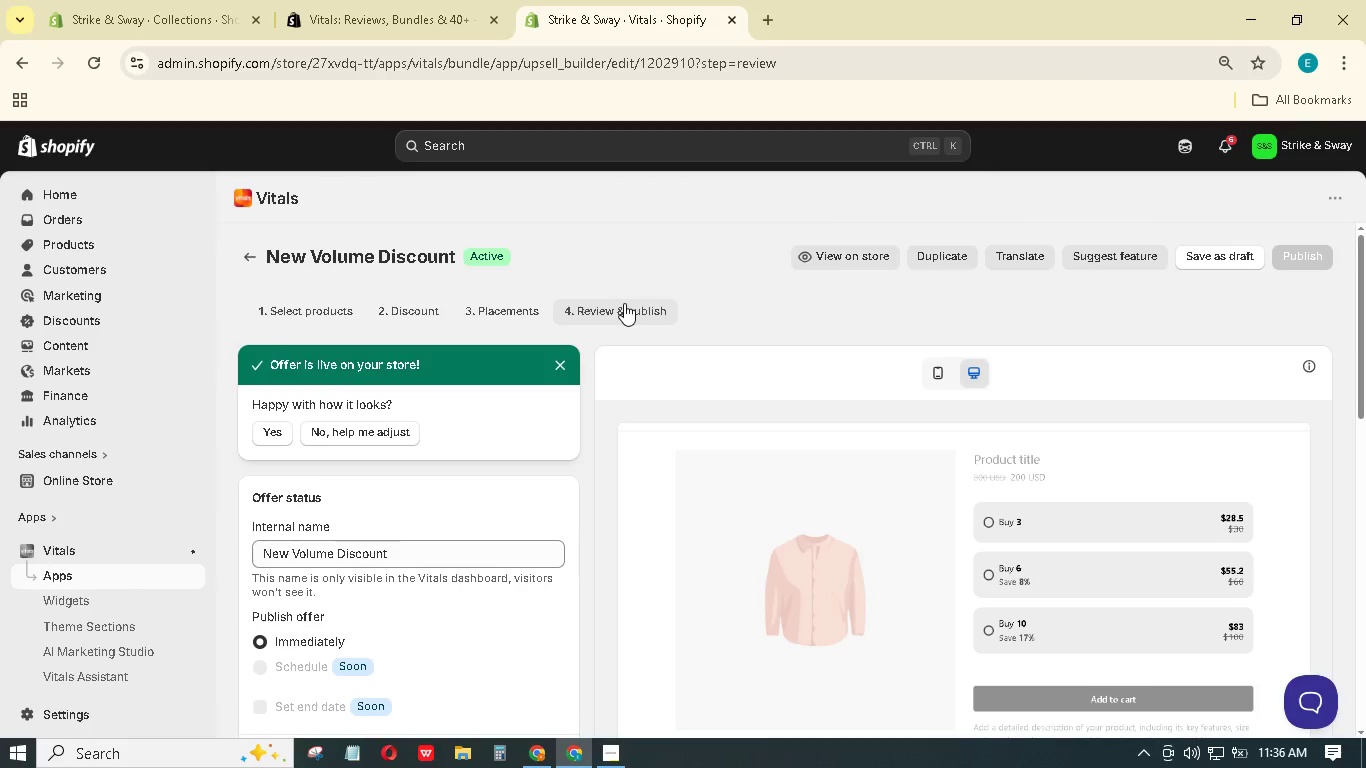 
scroll: coordinate [377, 455], scroll_direction: down, amount: 1.0
 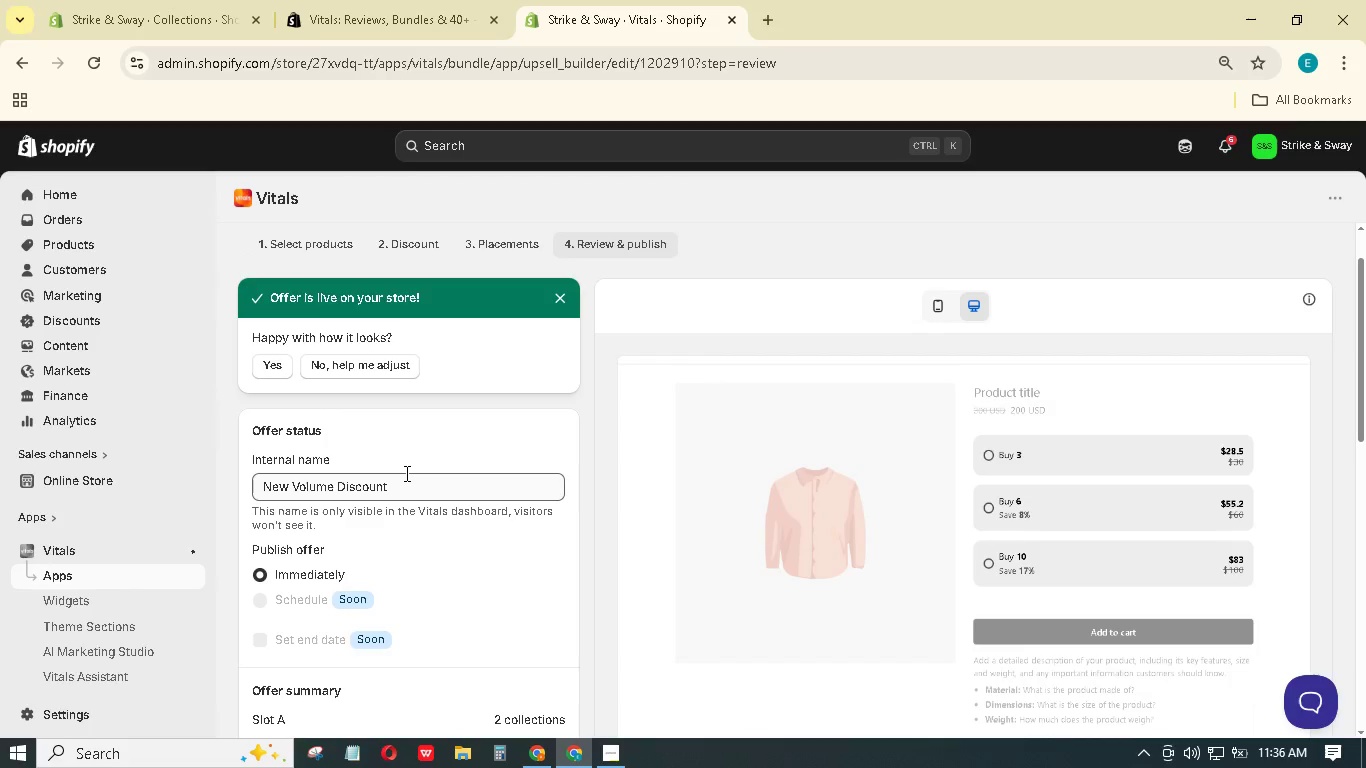 
left_click_drag(start_coordinate=[405, 473], to_coordinate=[227, 503])
 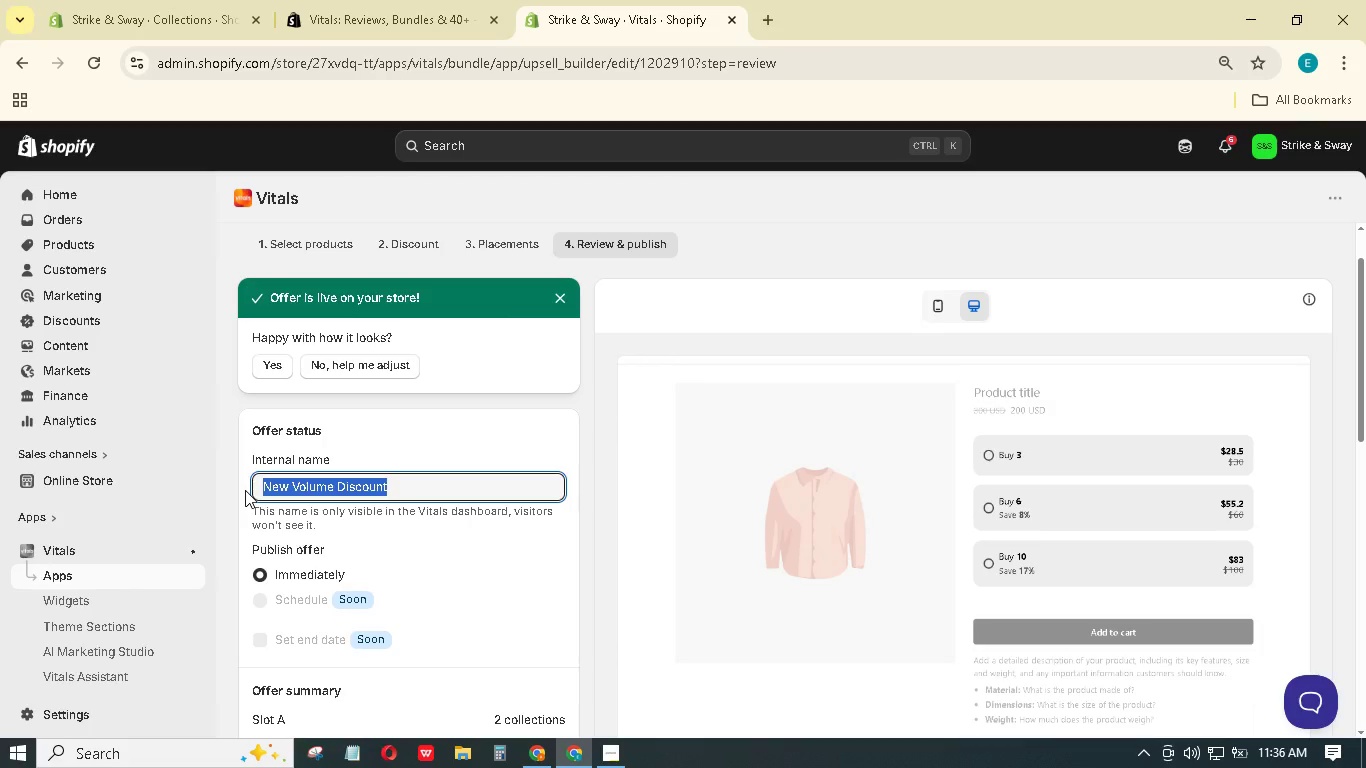 
wait(13.33)
 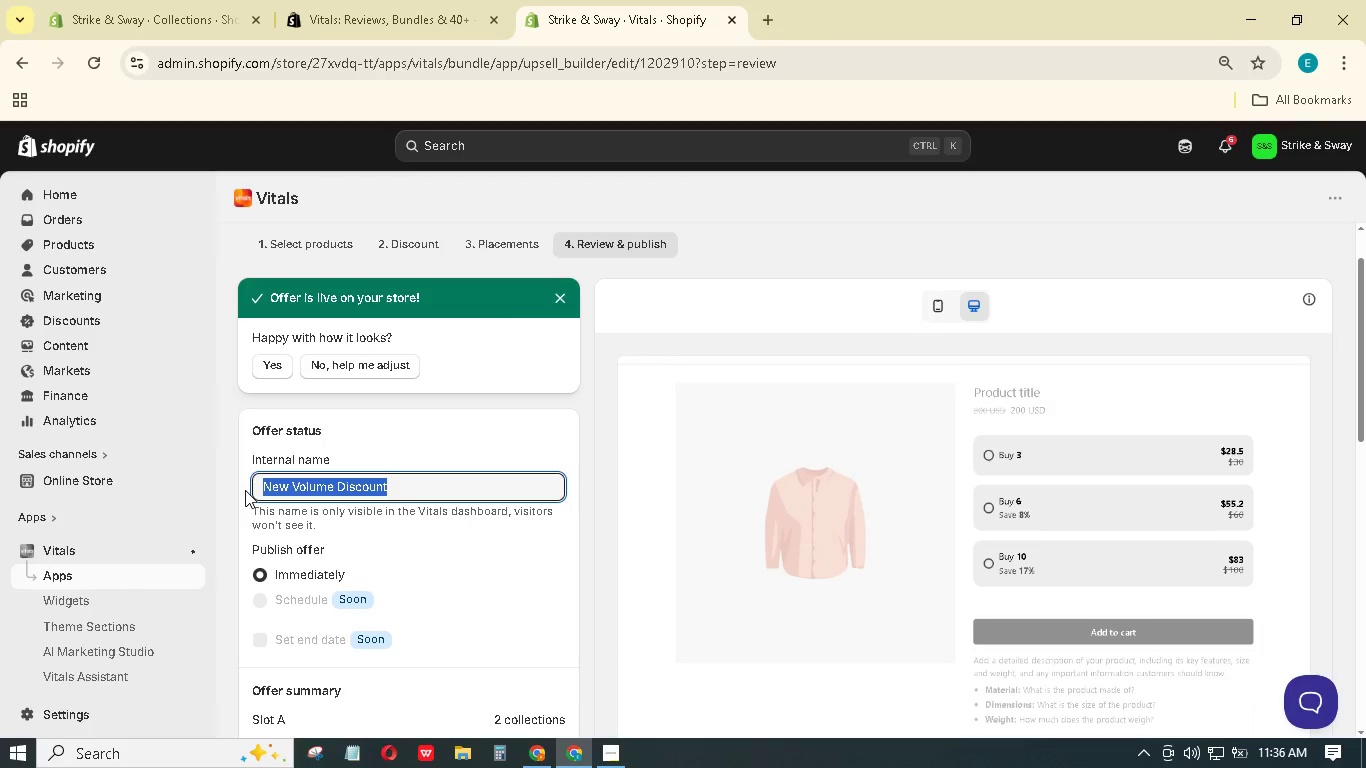 
type(Strike & Sway Bulk Savings)
 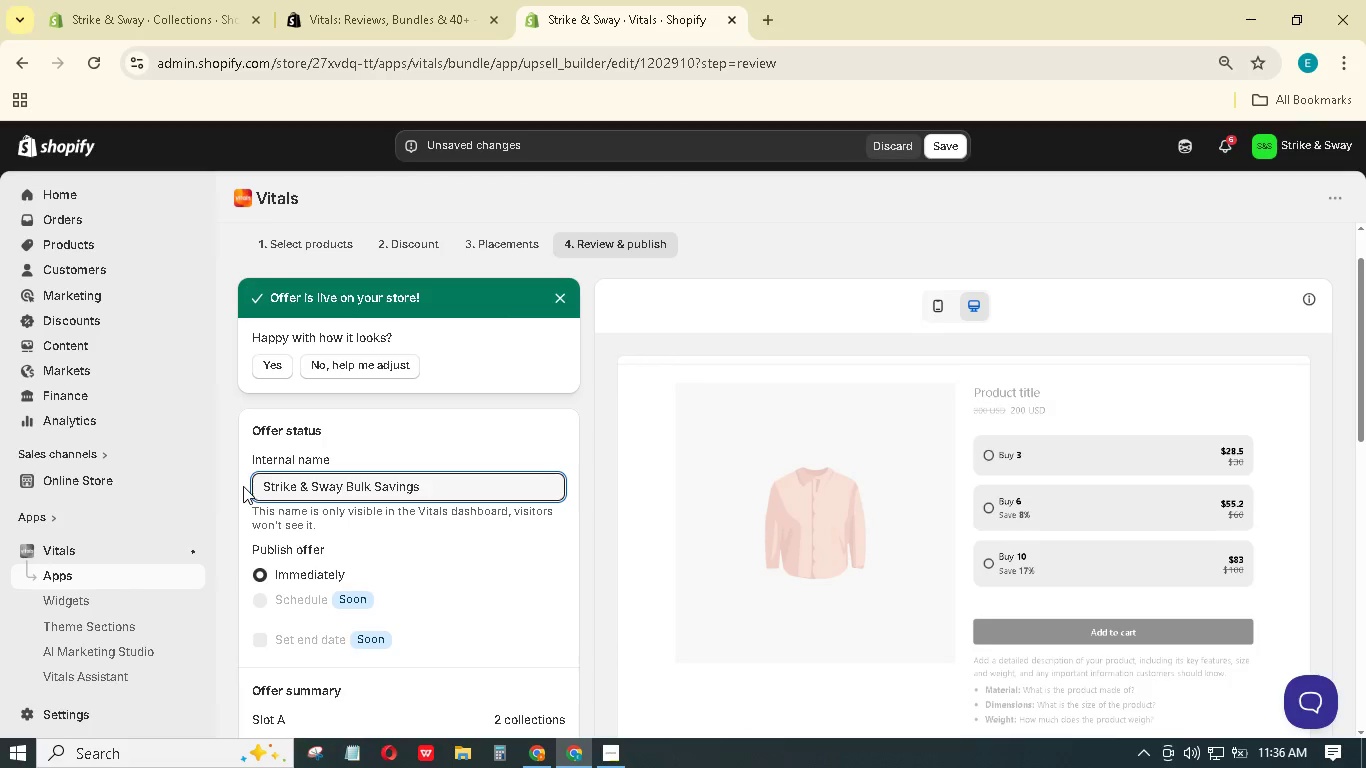 
scroll: coordinate [414, 389], scroll_direction: down, amount: 9.0
 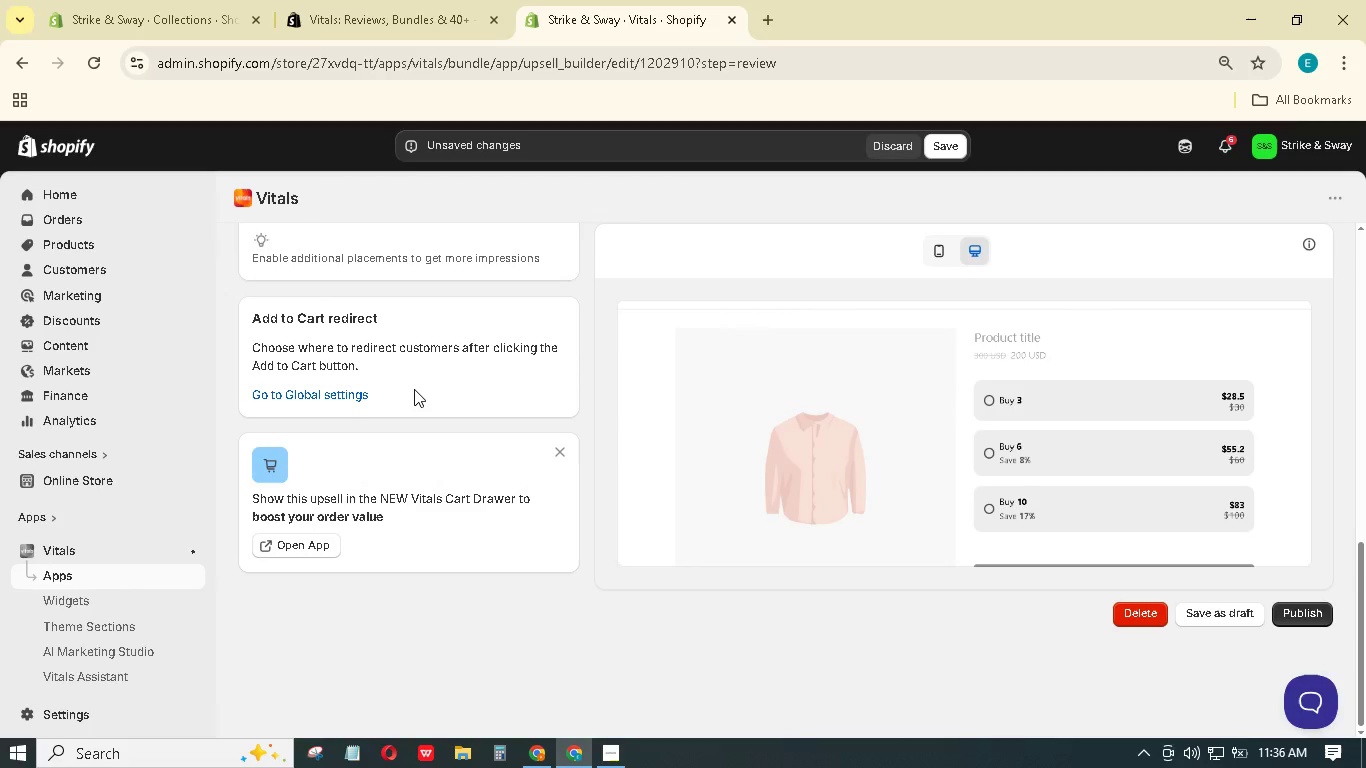 
scroll: coordinate [416, 383], scroll_direction: up, amount: 20.0
 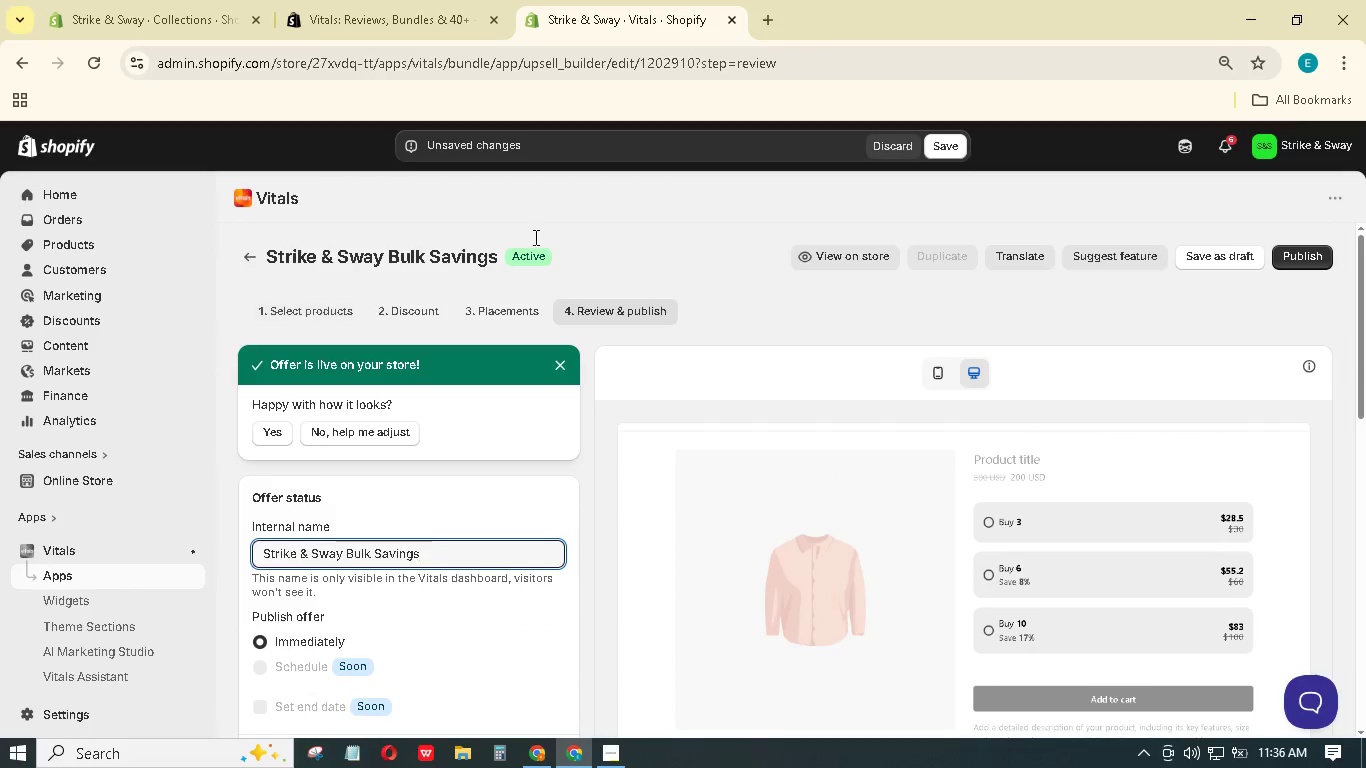 
left_click([951, 155])
 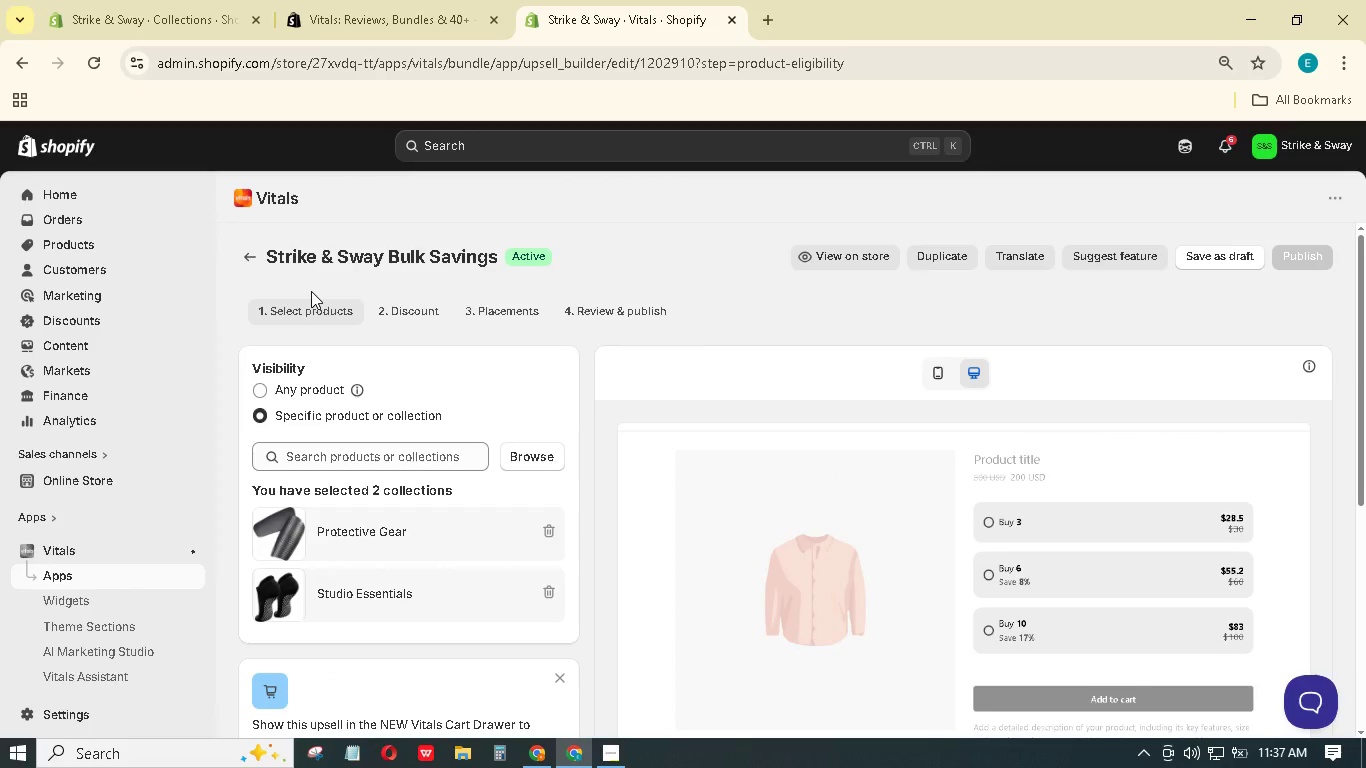 
wait(12.33)
 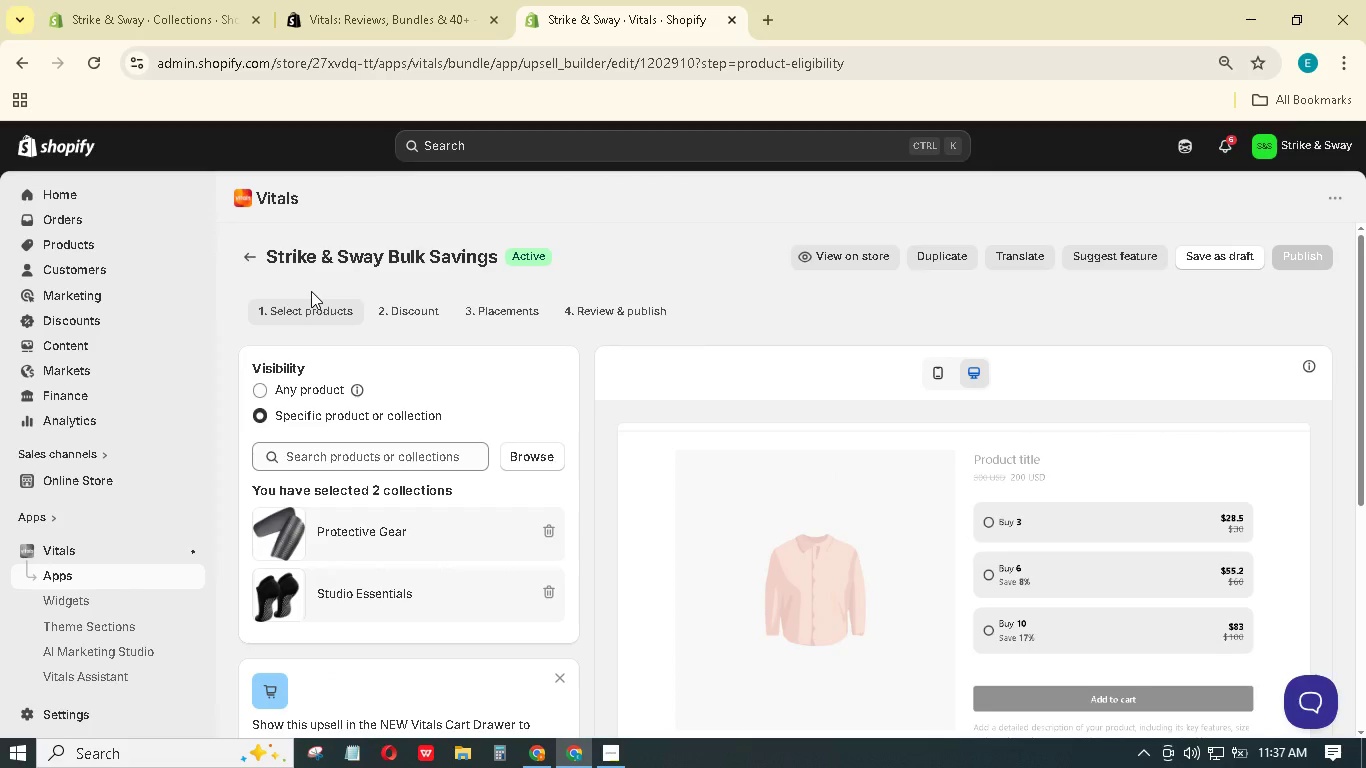 
scroll: coordinate [331, 301], scroll_direction: down, amount: 1.0
 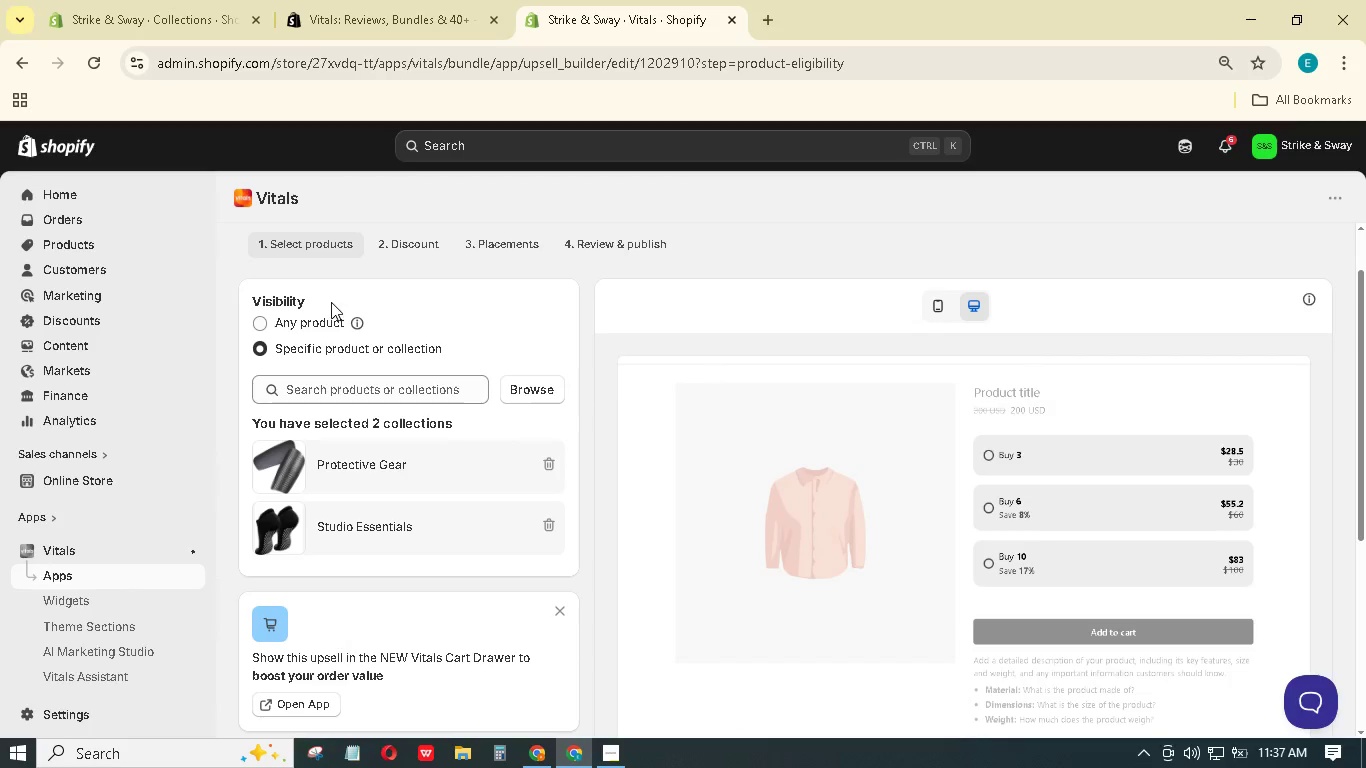 
scroll: coordinate [330, 304], scroll_direction: none, amount: 0.0
 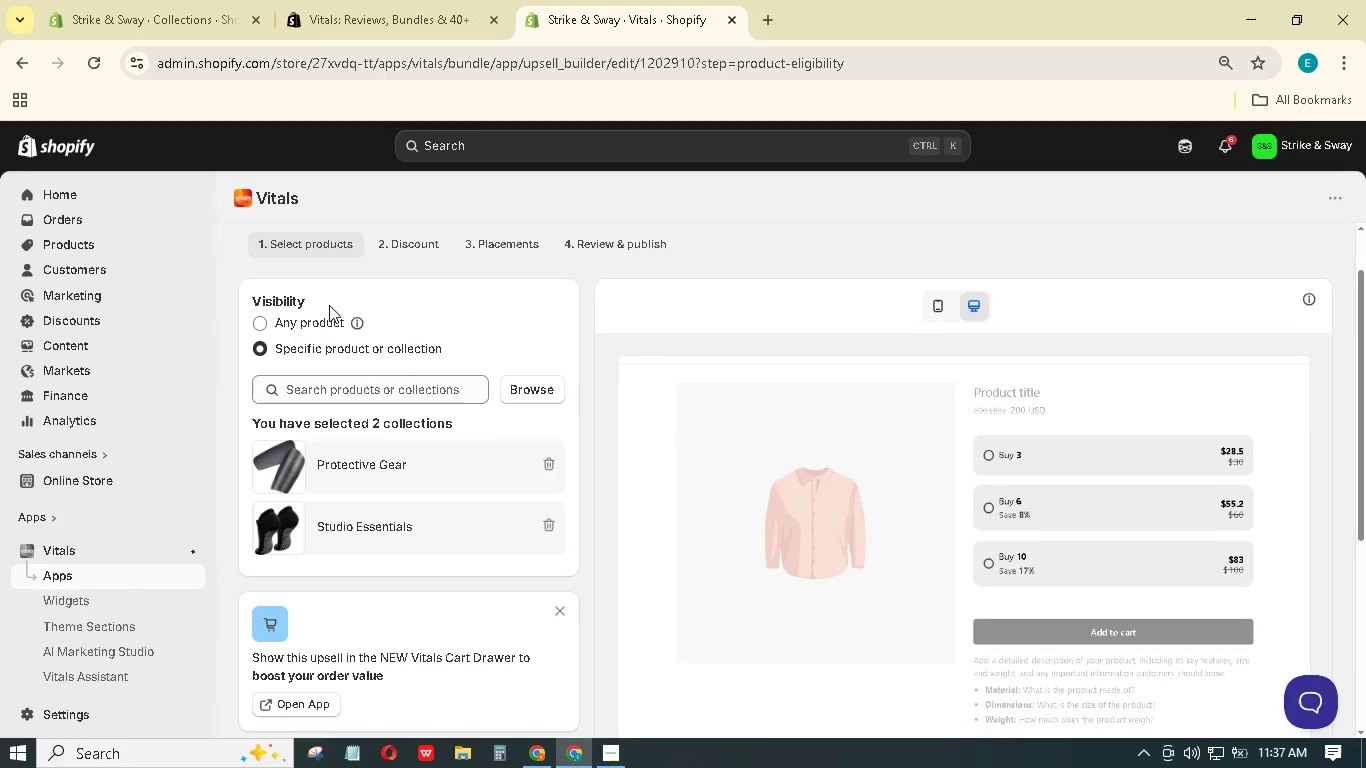 
scroll: coordinate [335, 296], scroll_direction: up, amount: 5.0
 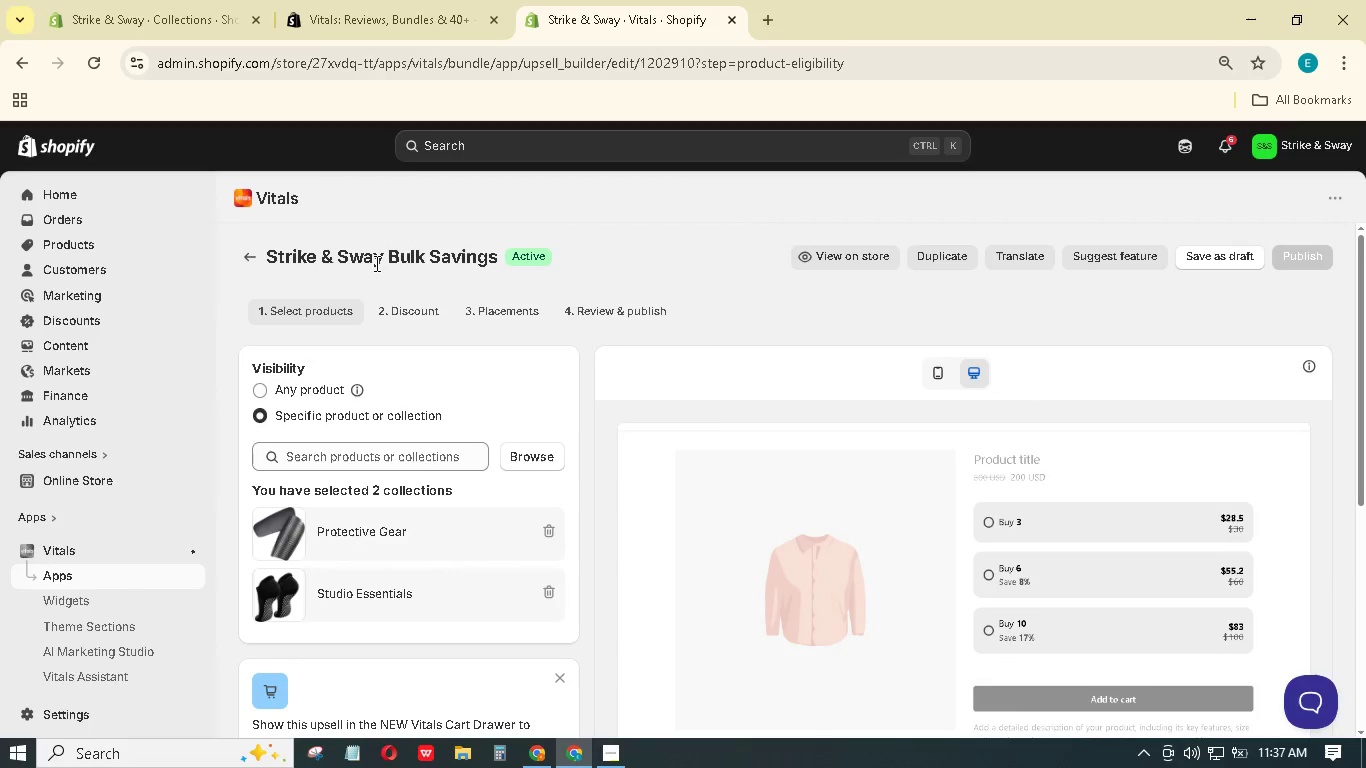 
left_click([639, 311])
 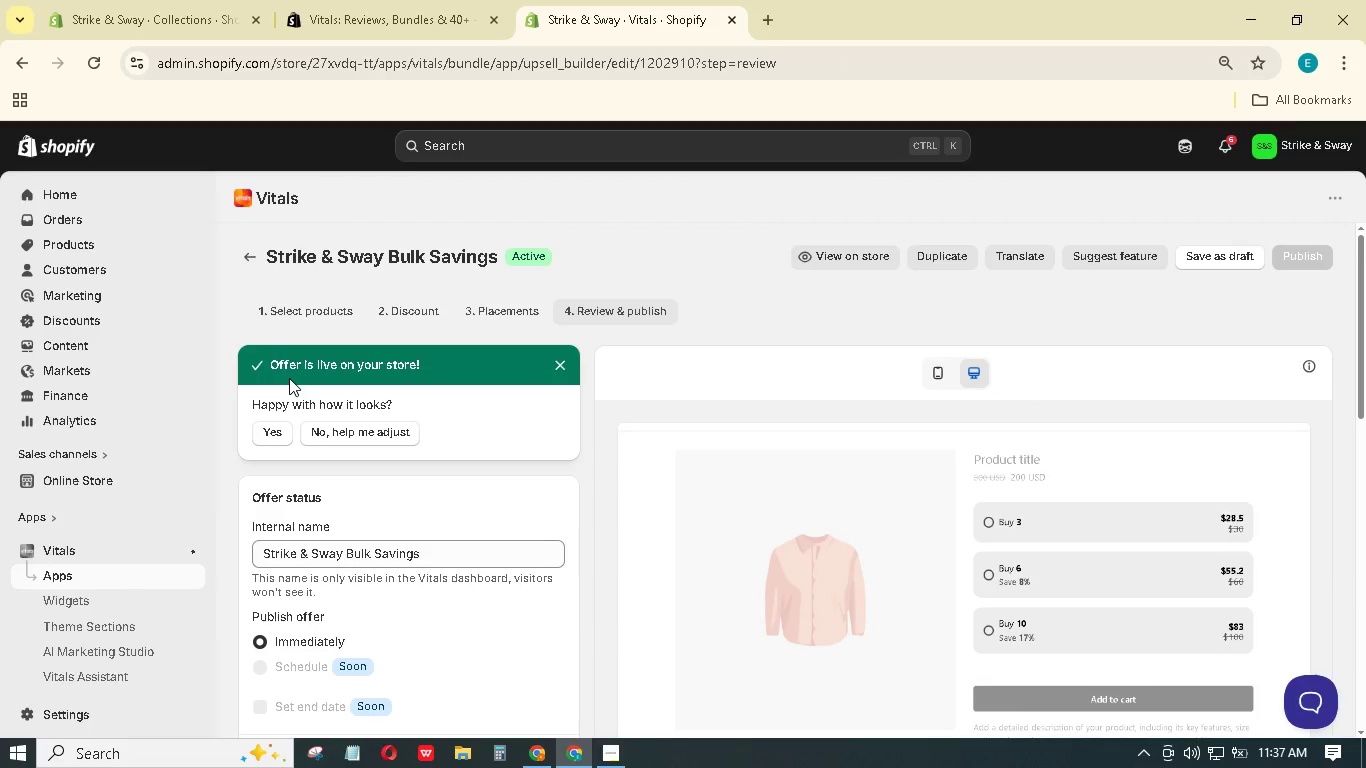 
wait(5.16)
 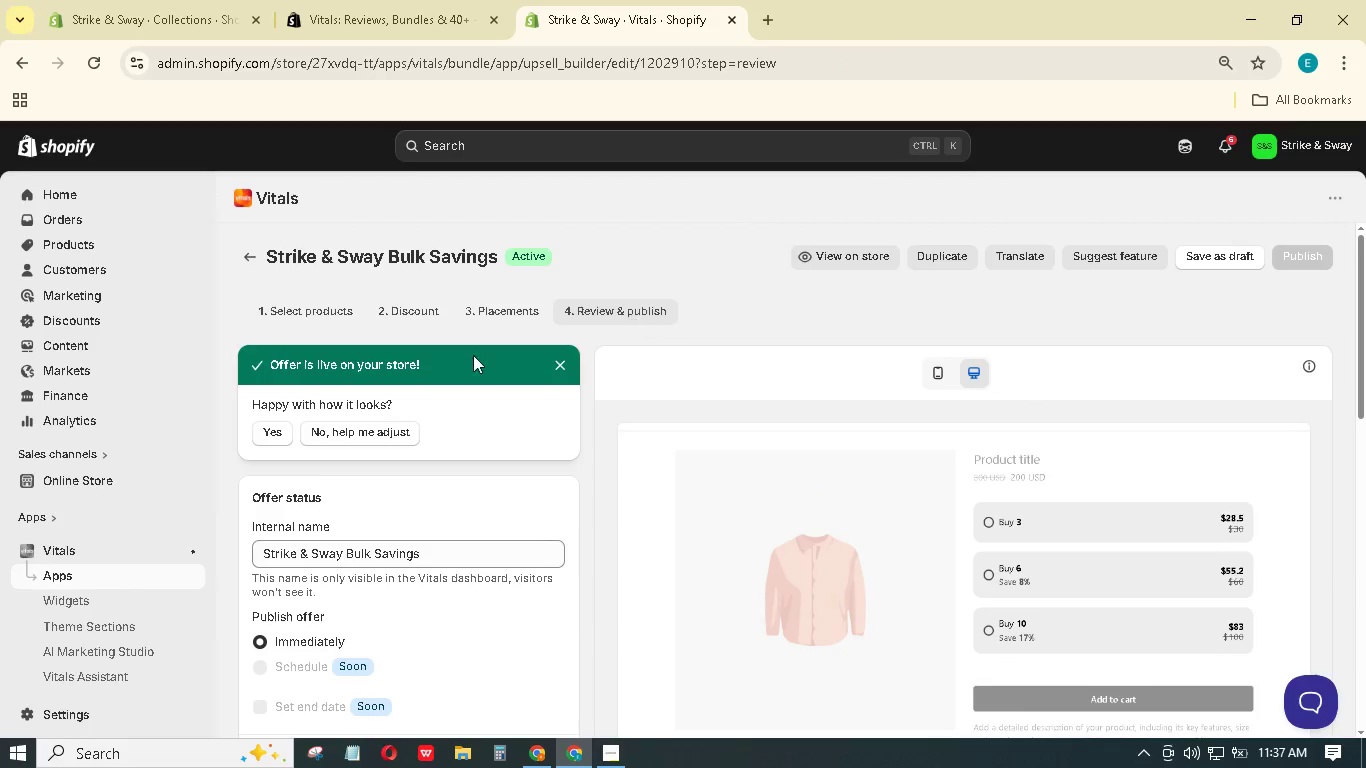 
scroll: coordinate [289, 376], scroll_direction: down, amount: 2.0
 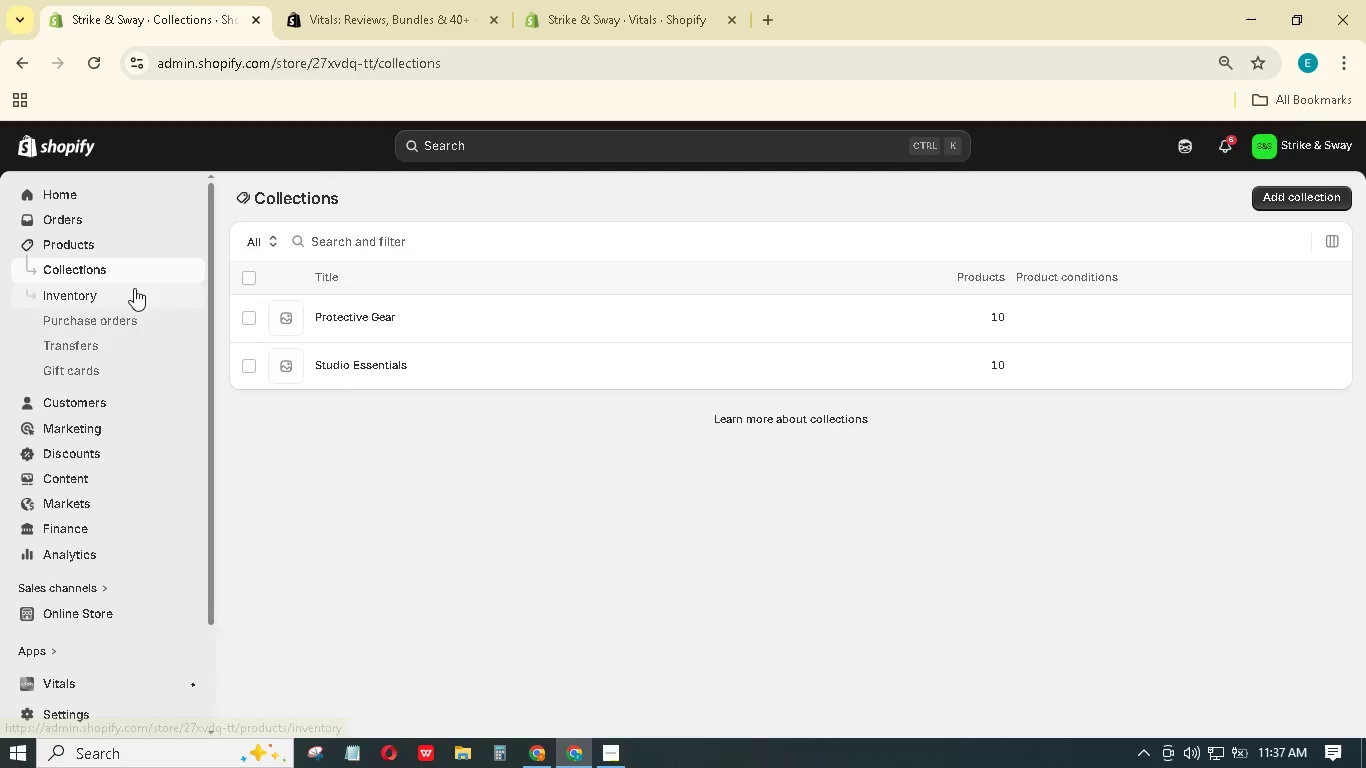 
left_click_drag(start_coordinate=[95, 617], to_coordinate=[89, 622])
 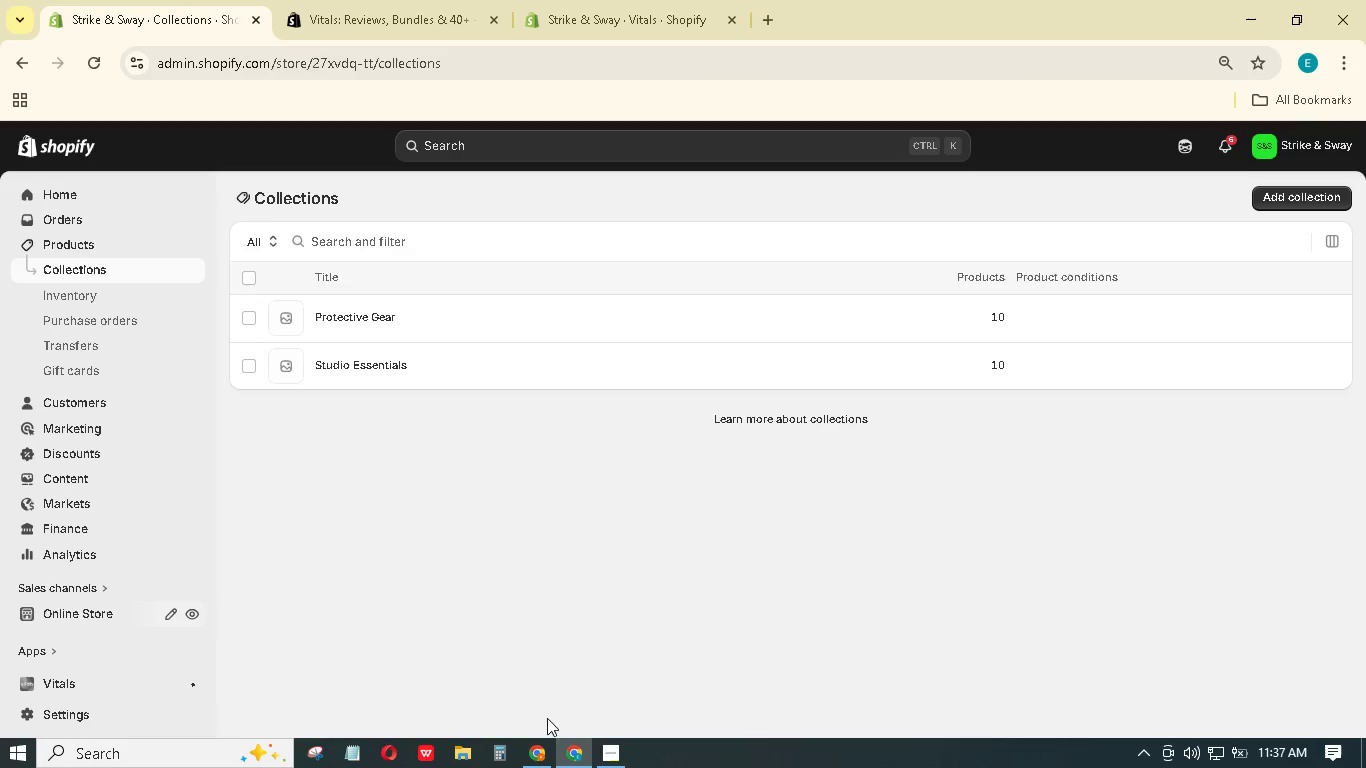 
left_click([612, 767])